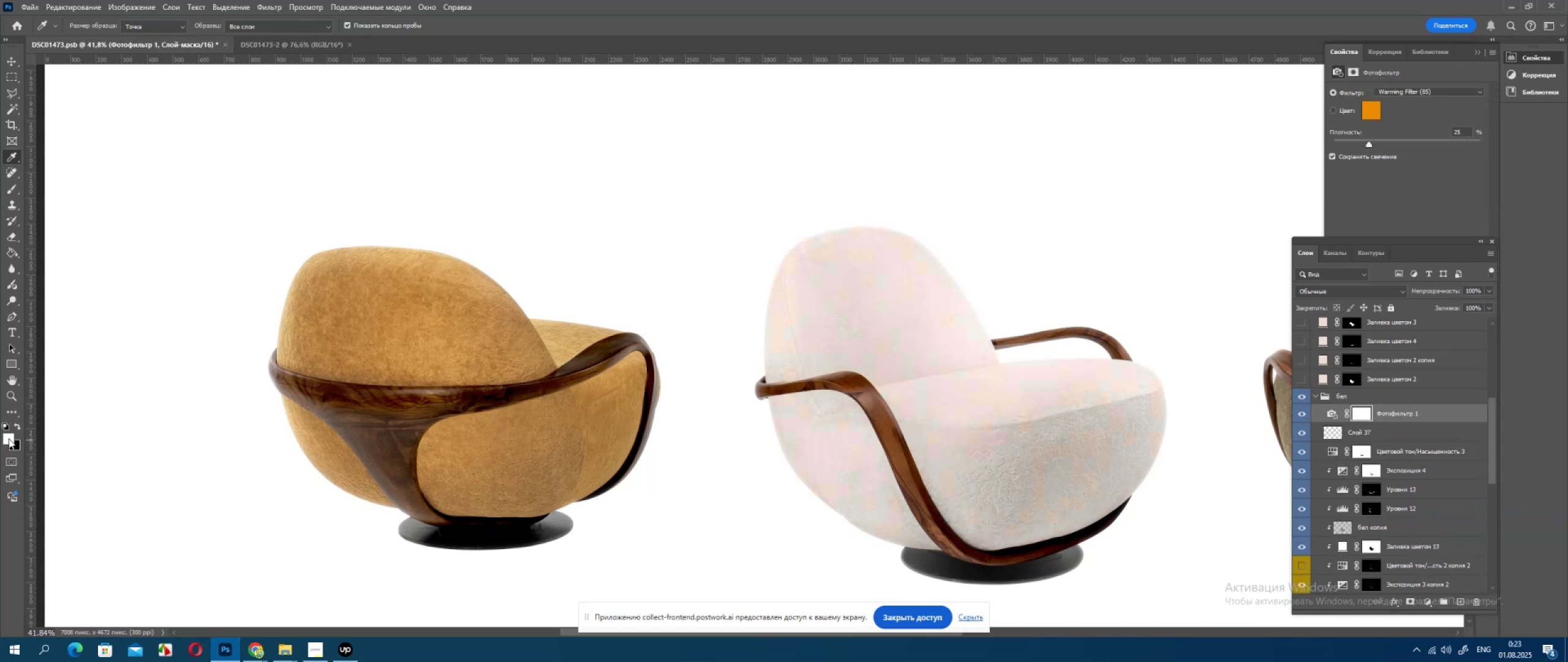 
wait(5.35)
 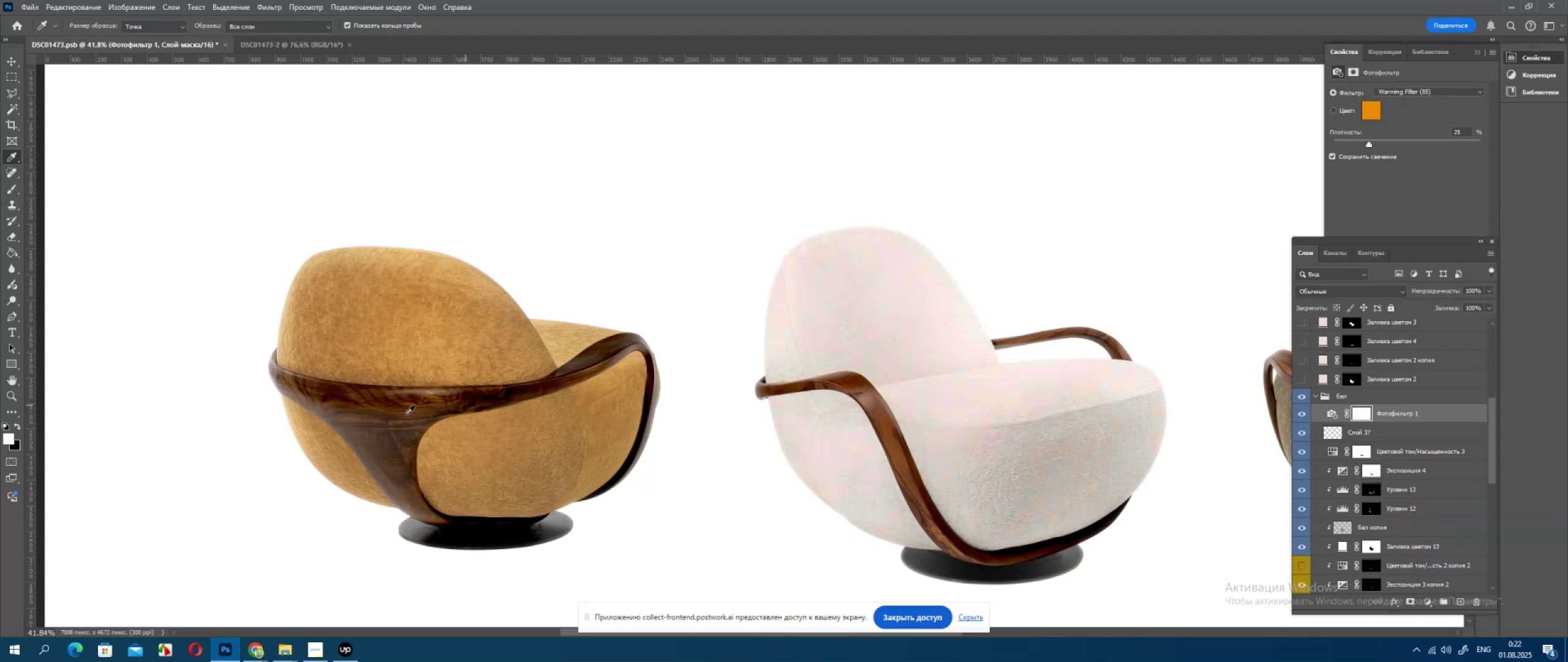 
left_click([1371, 117])
 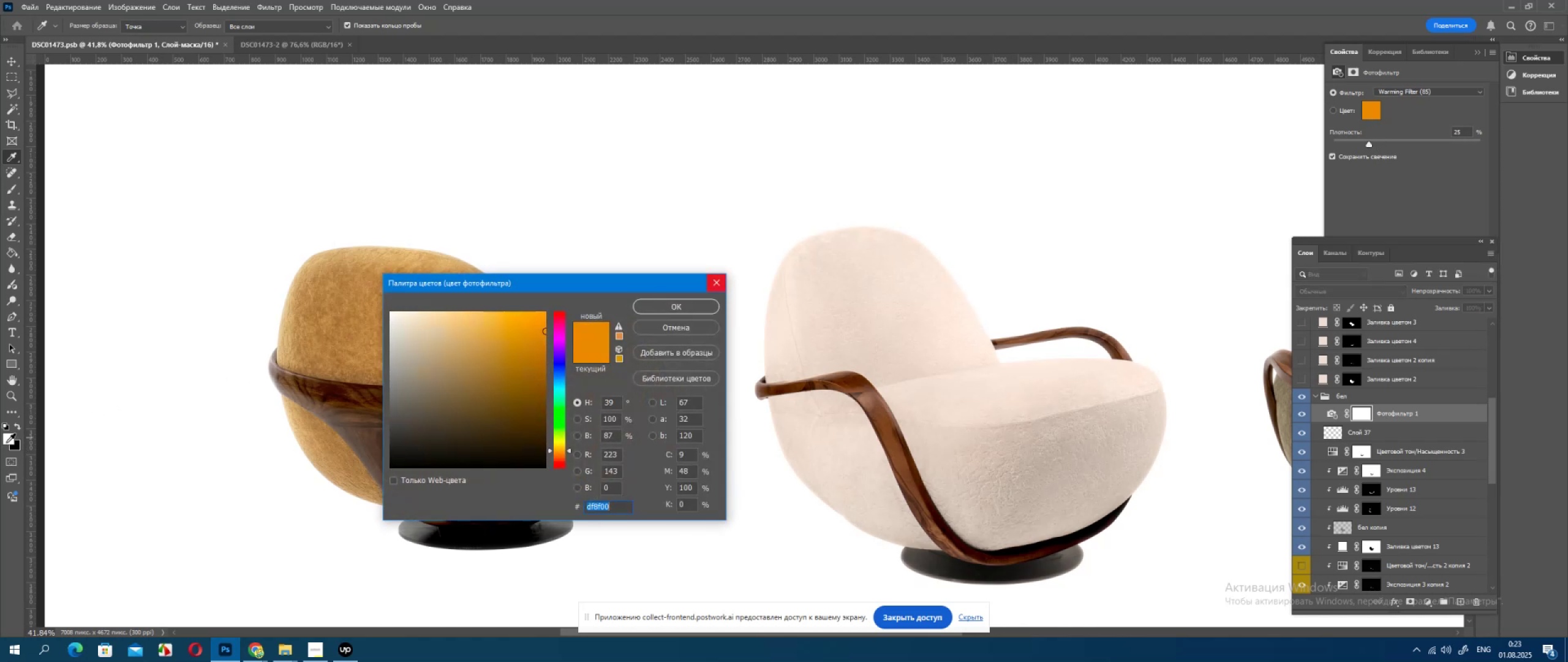 
left_click([6, 443])
 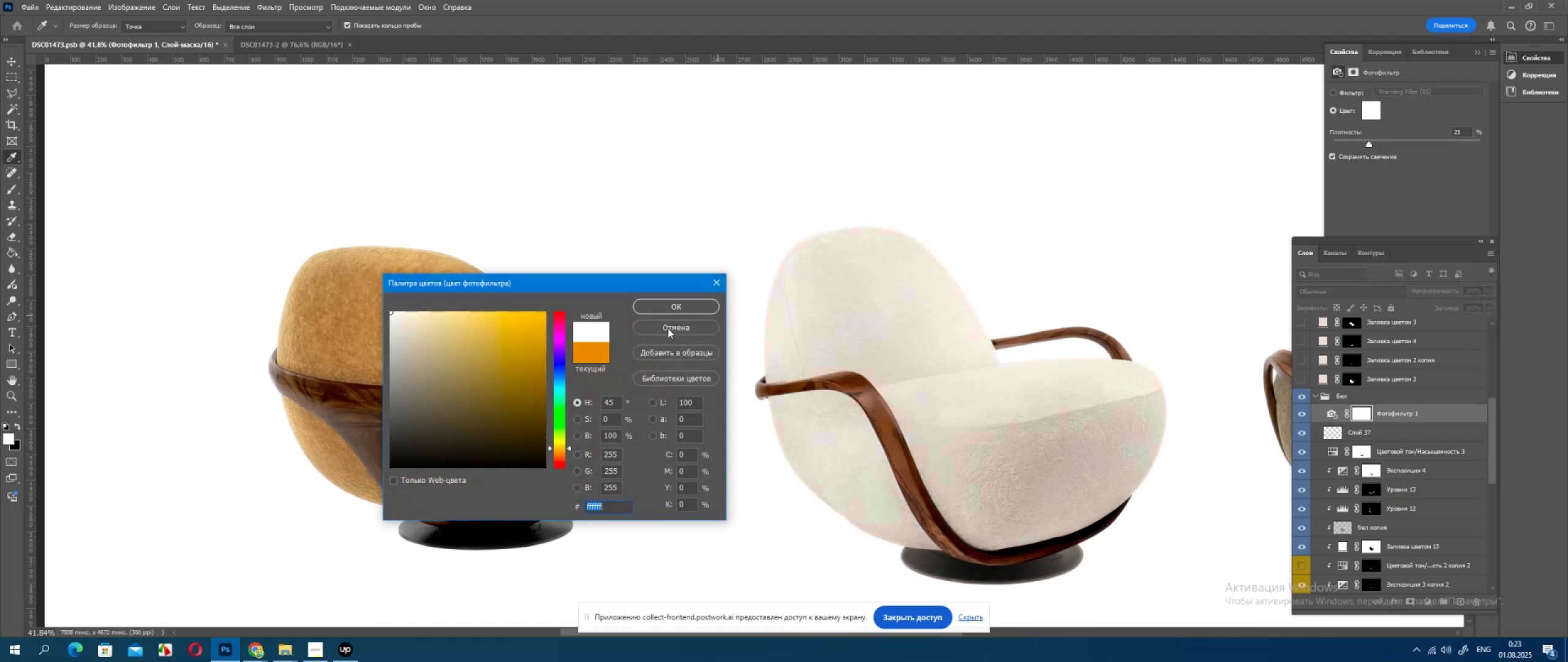 
wait(7.27)
 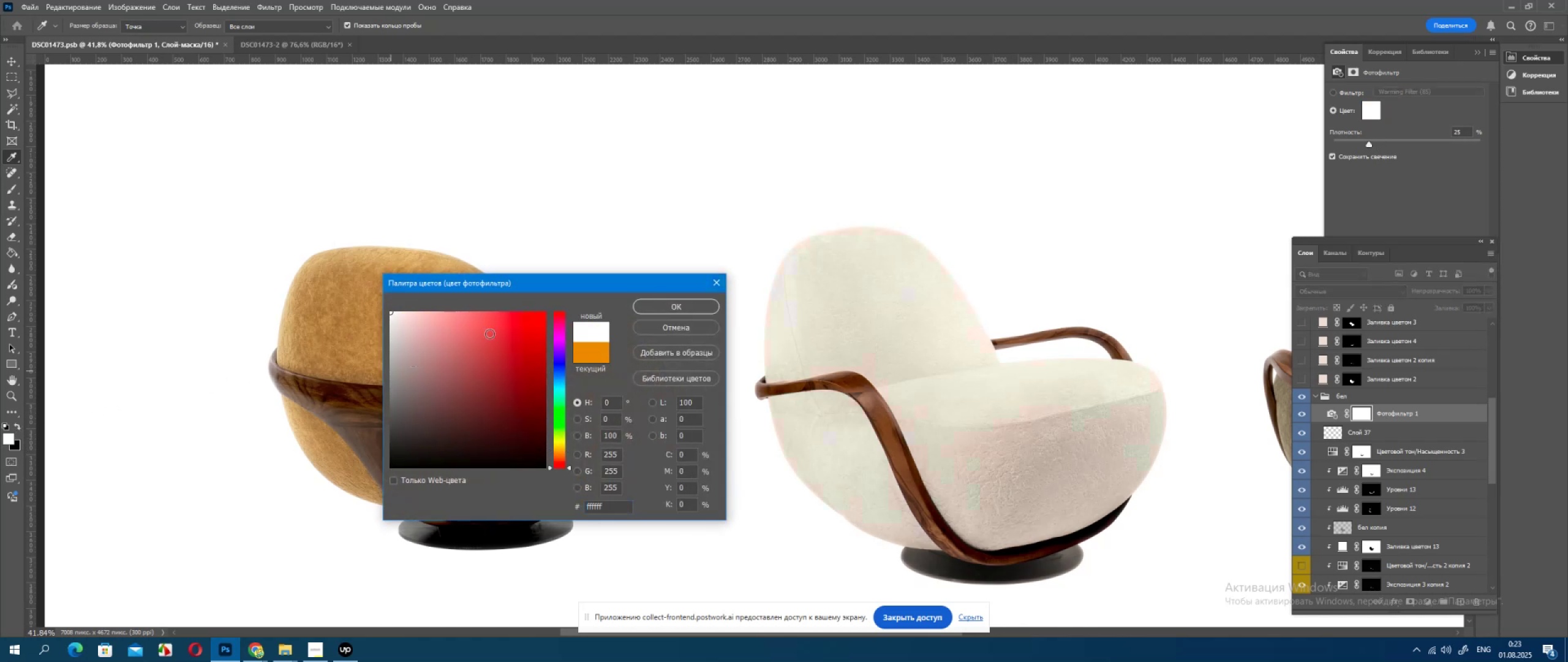 
left_click([1306, 451])
 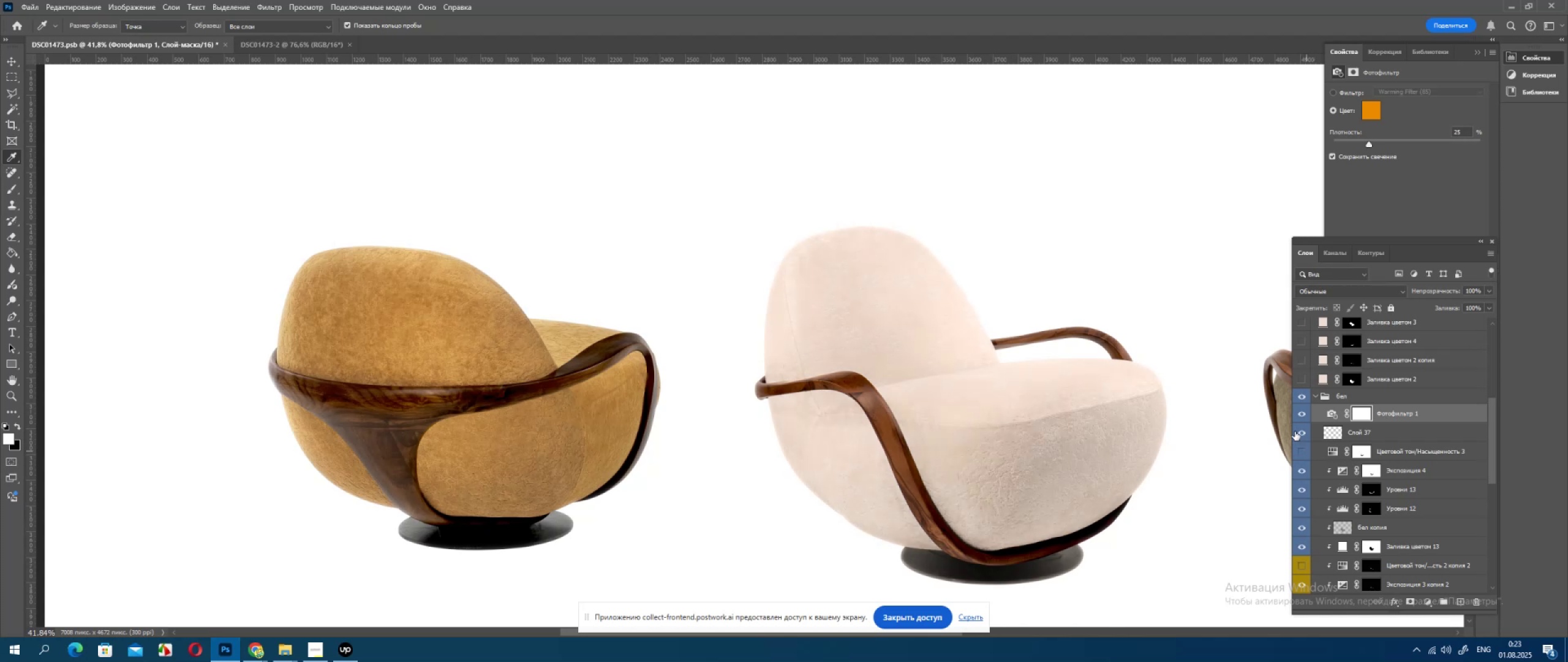 
left_click([1297, 432])
 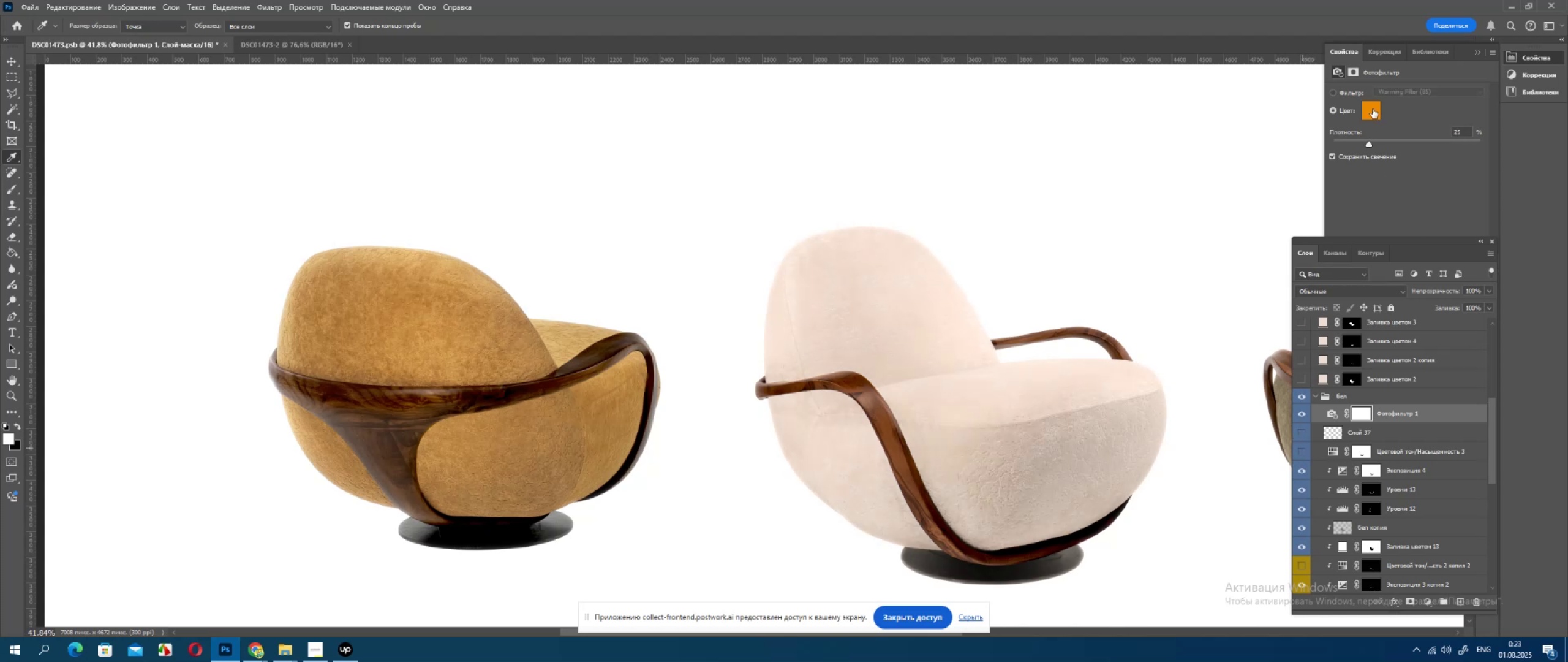 
double_click([1368, 101])
 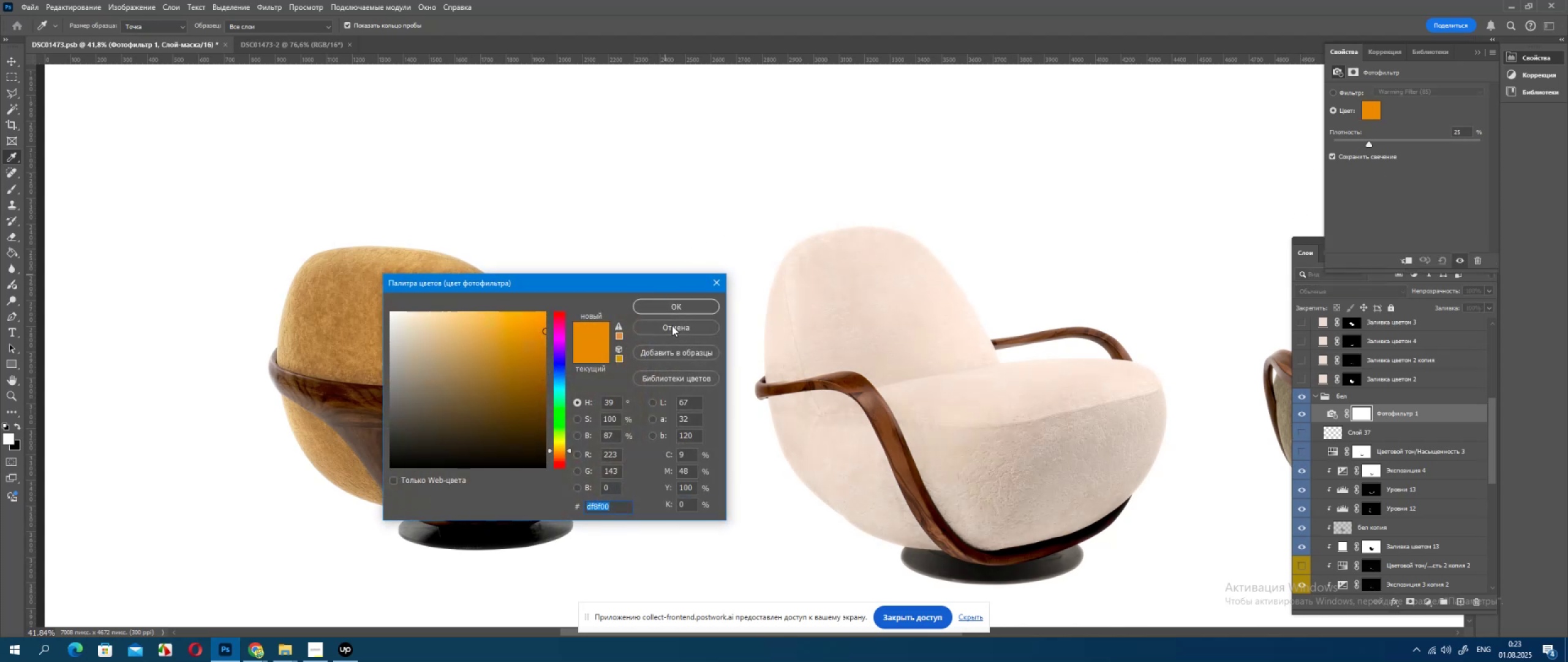 
left_click([672, 325])
 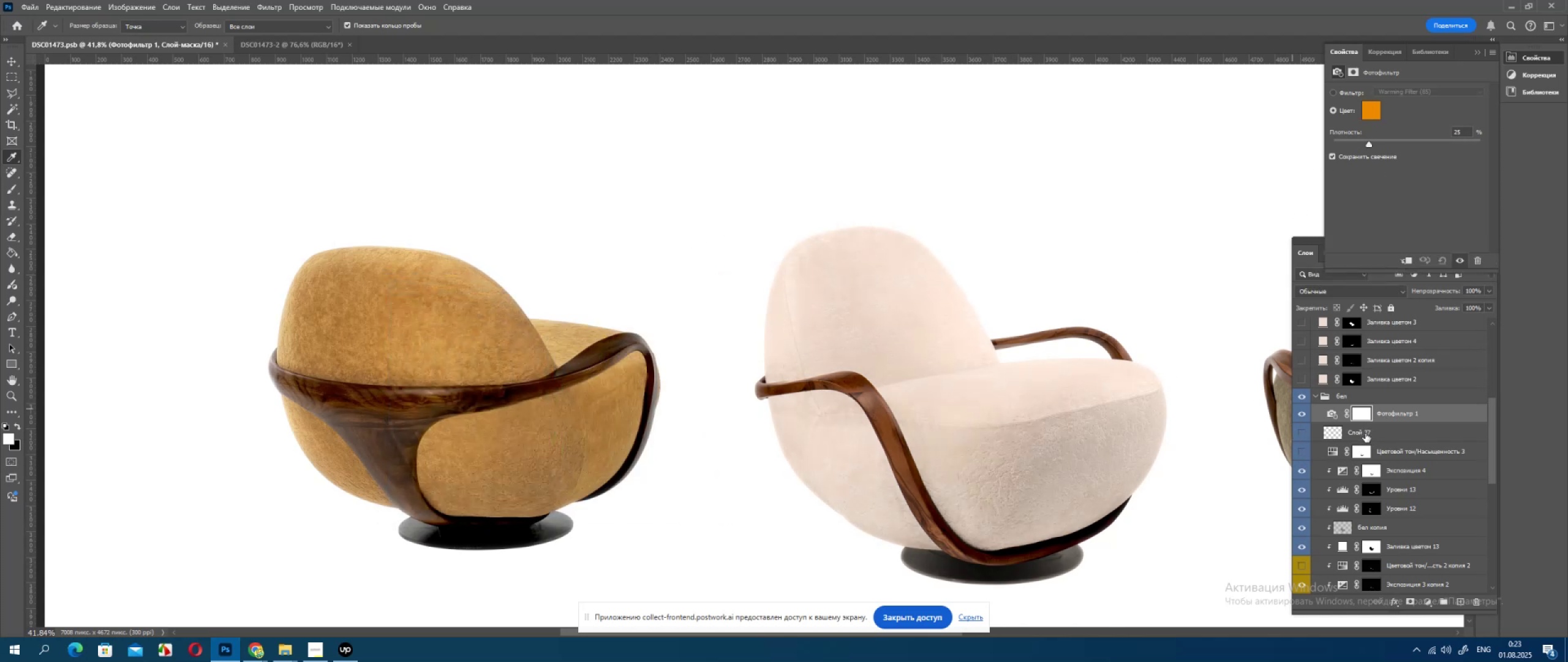 
hold_key(key=ControlLeft, duration=1.13)
left_click([1351, 370])
 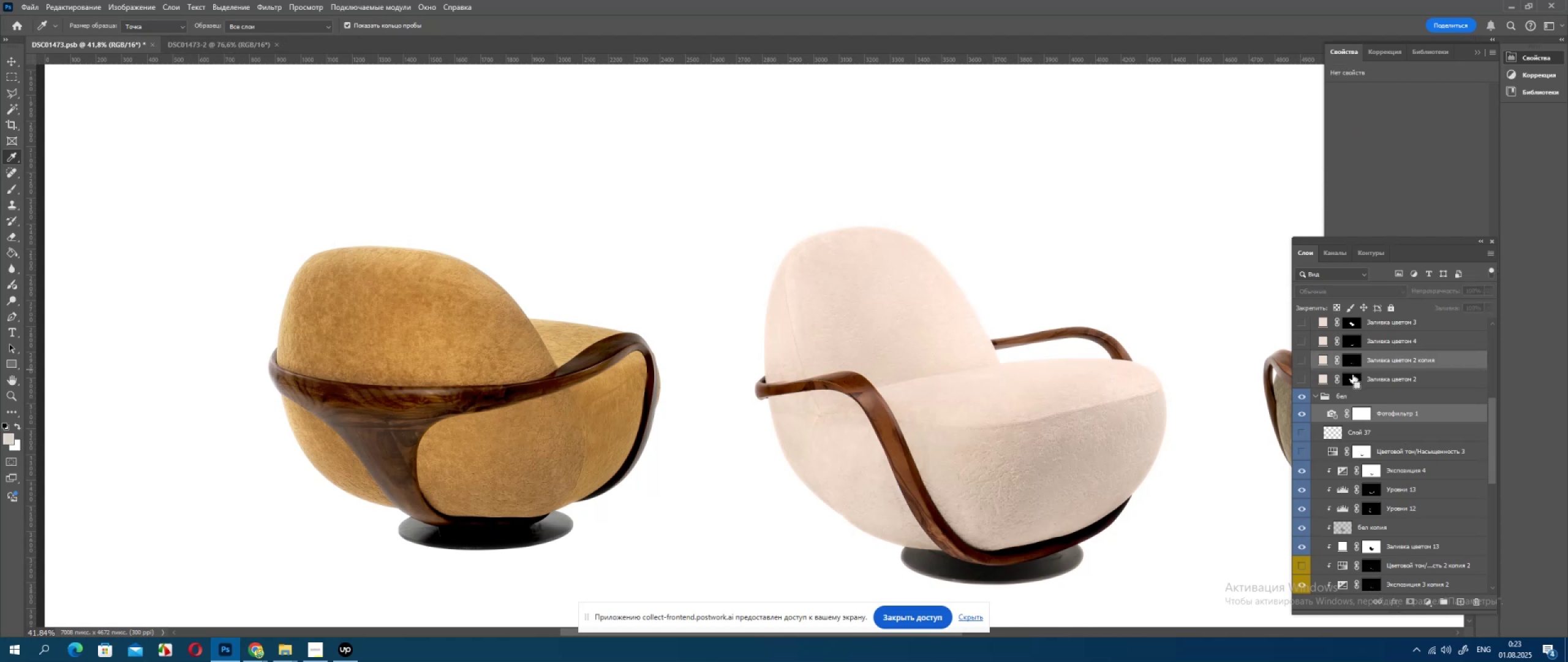 
left_click([1352, 375])
 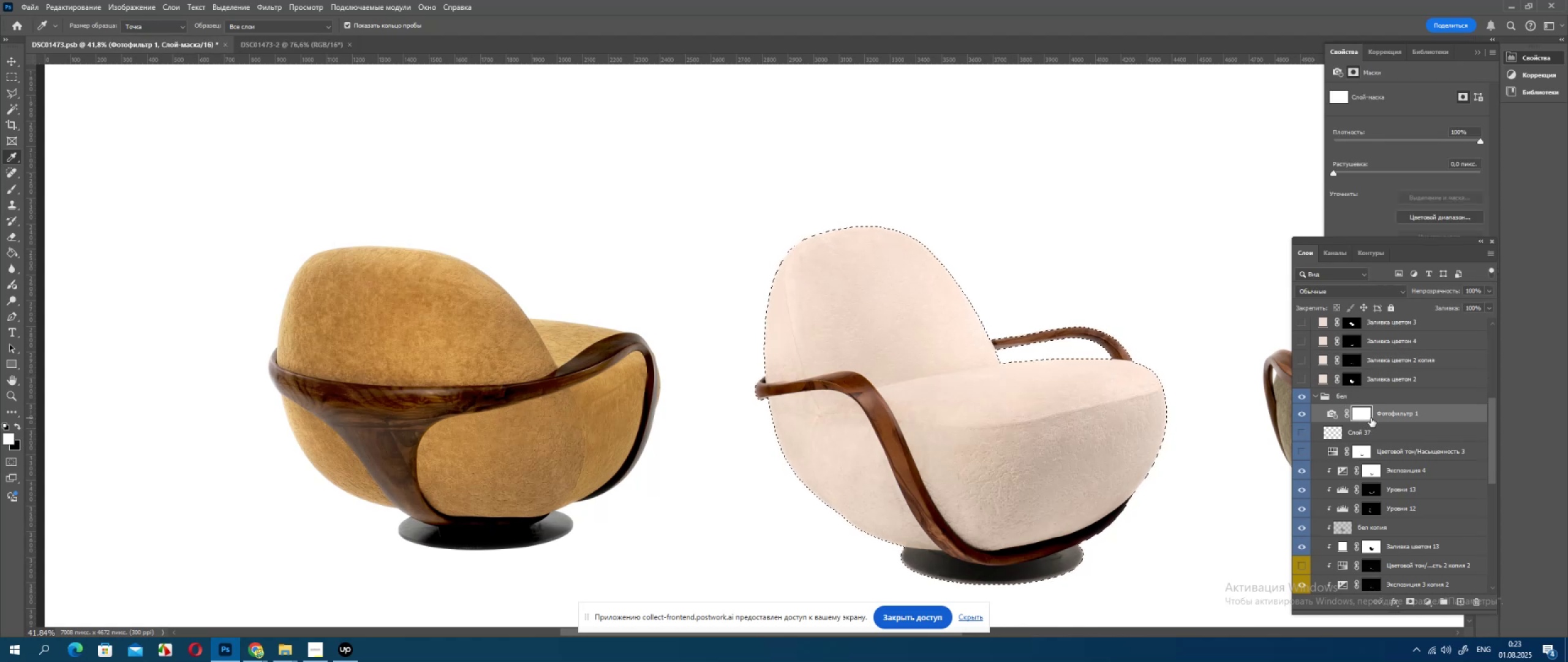 
key(Delete)
 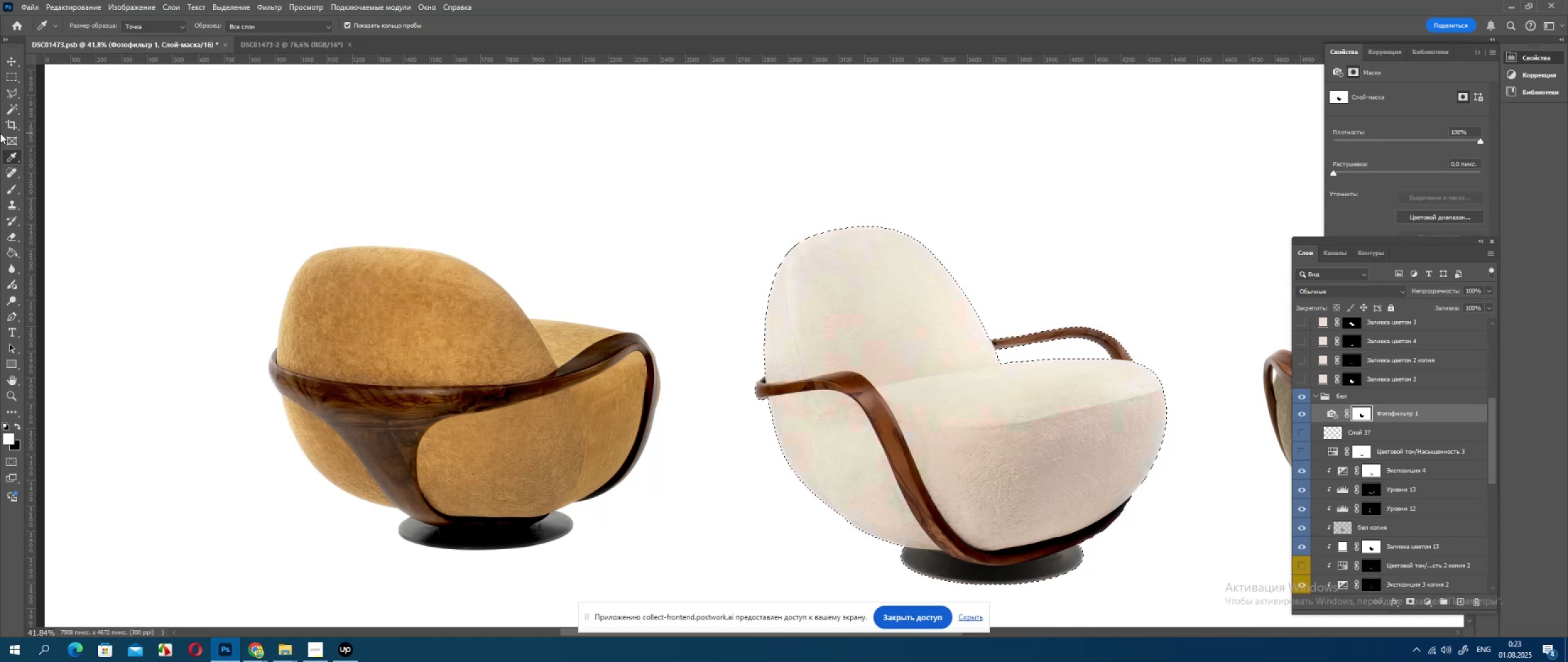 
double_click([783, 453])
 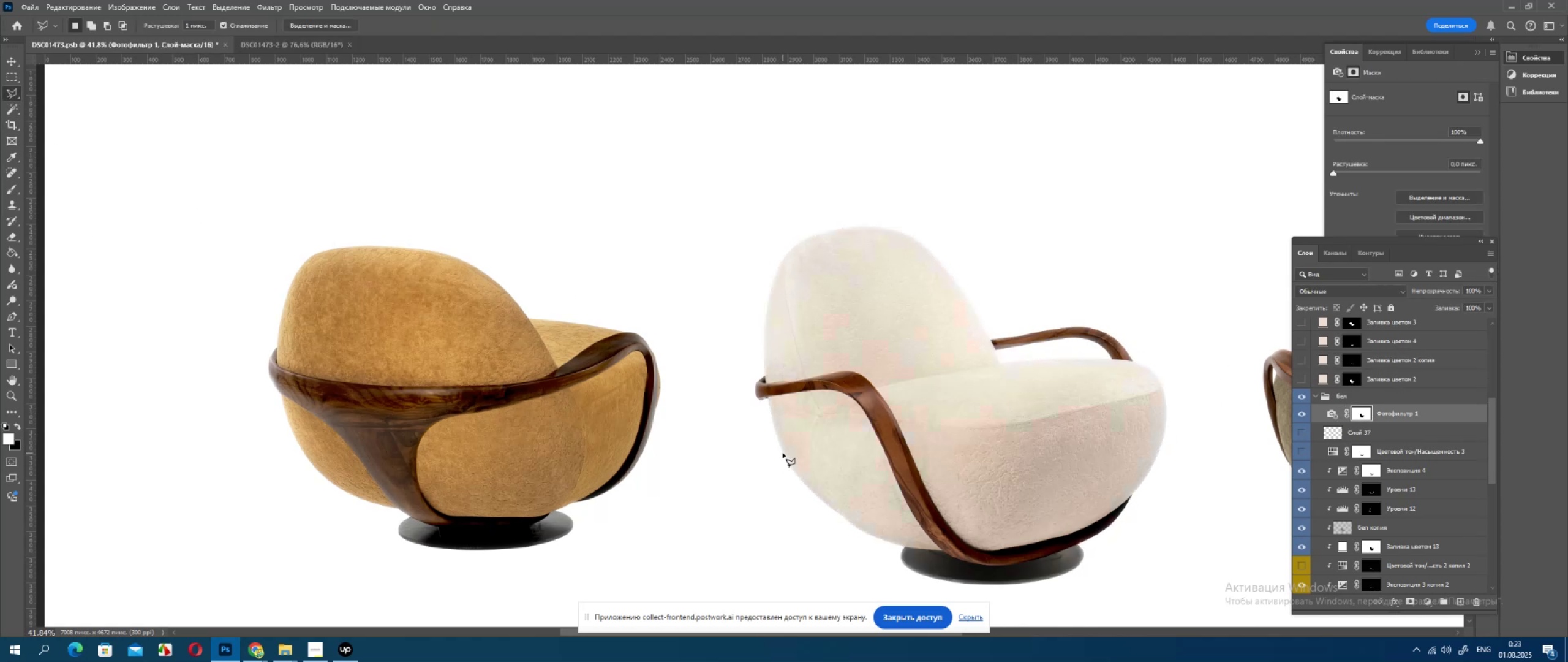 
triple_click([783, 453])
 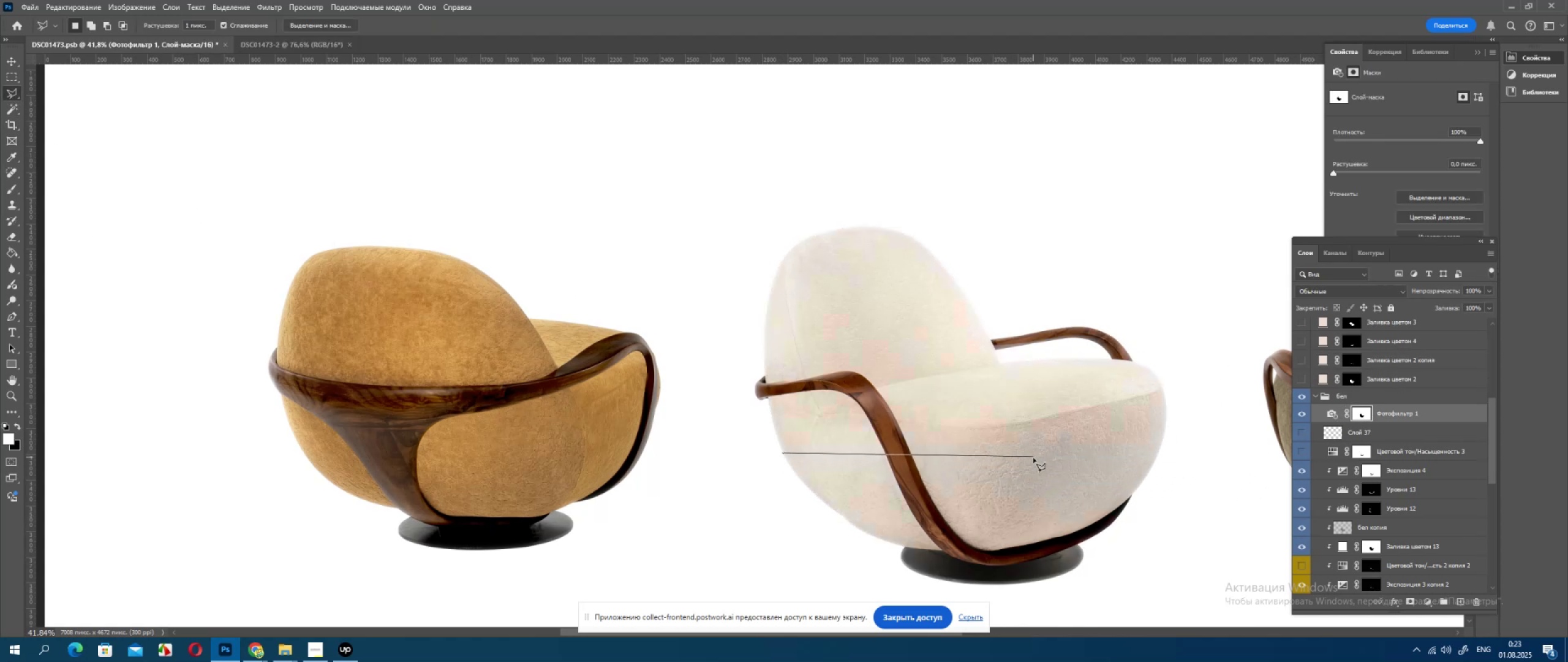 
double_click([892, 510])
 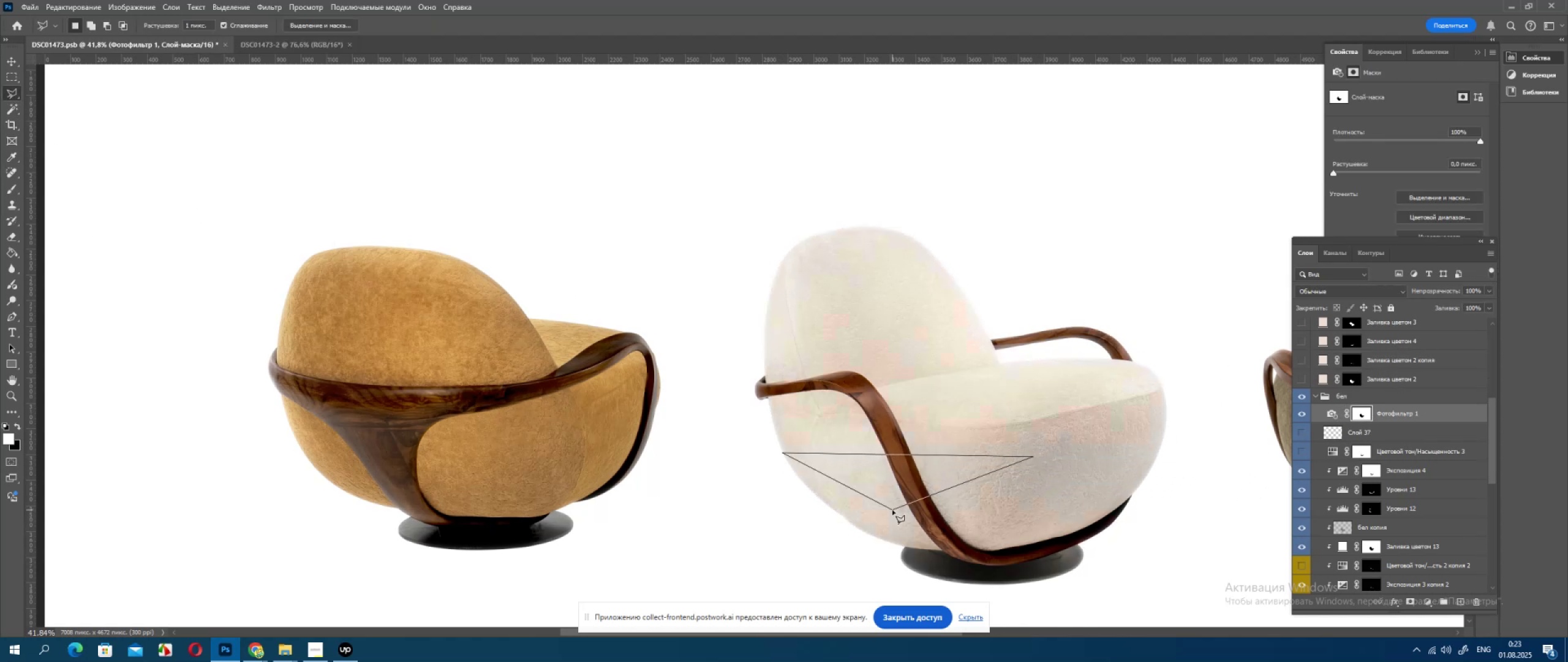 
triple_click([892, 510])
 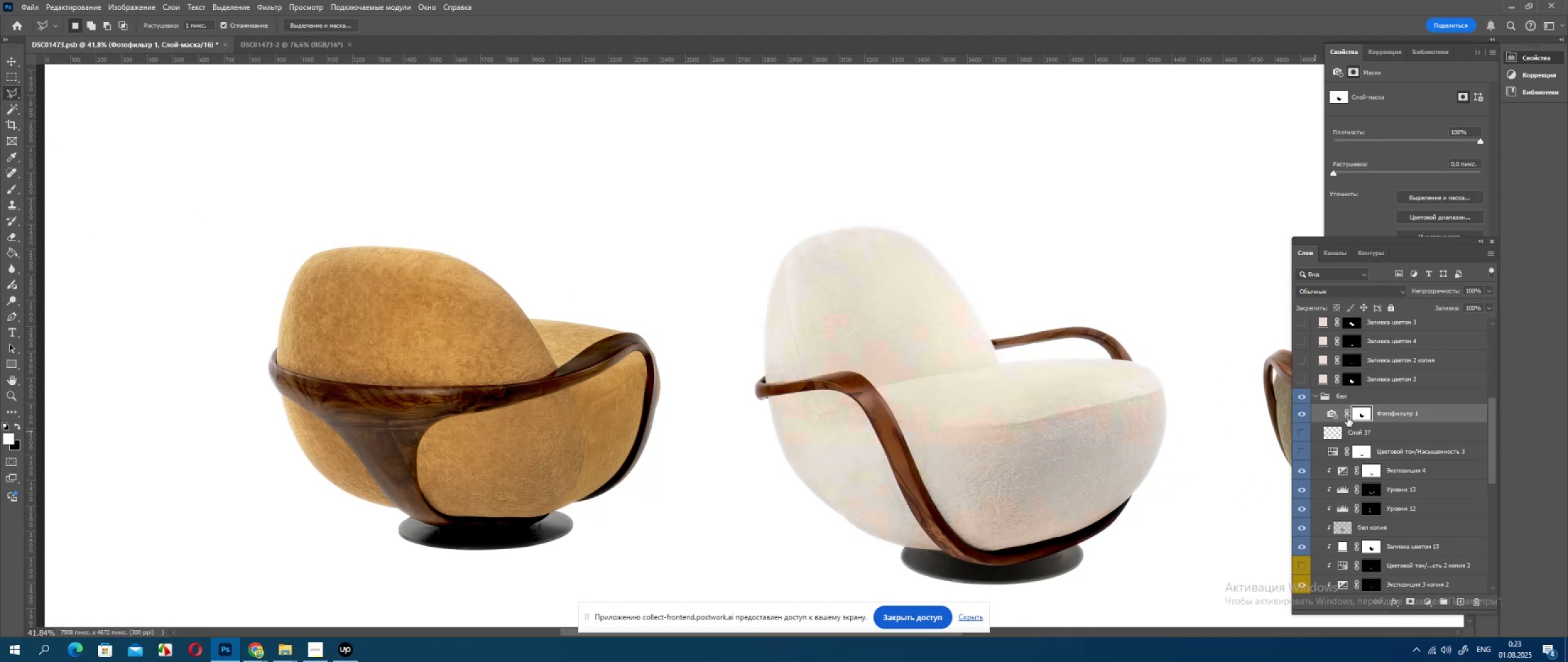 
left_click([1329, 409])
 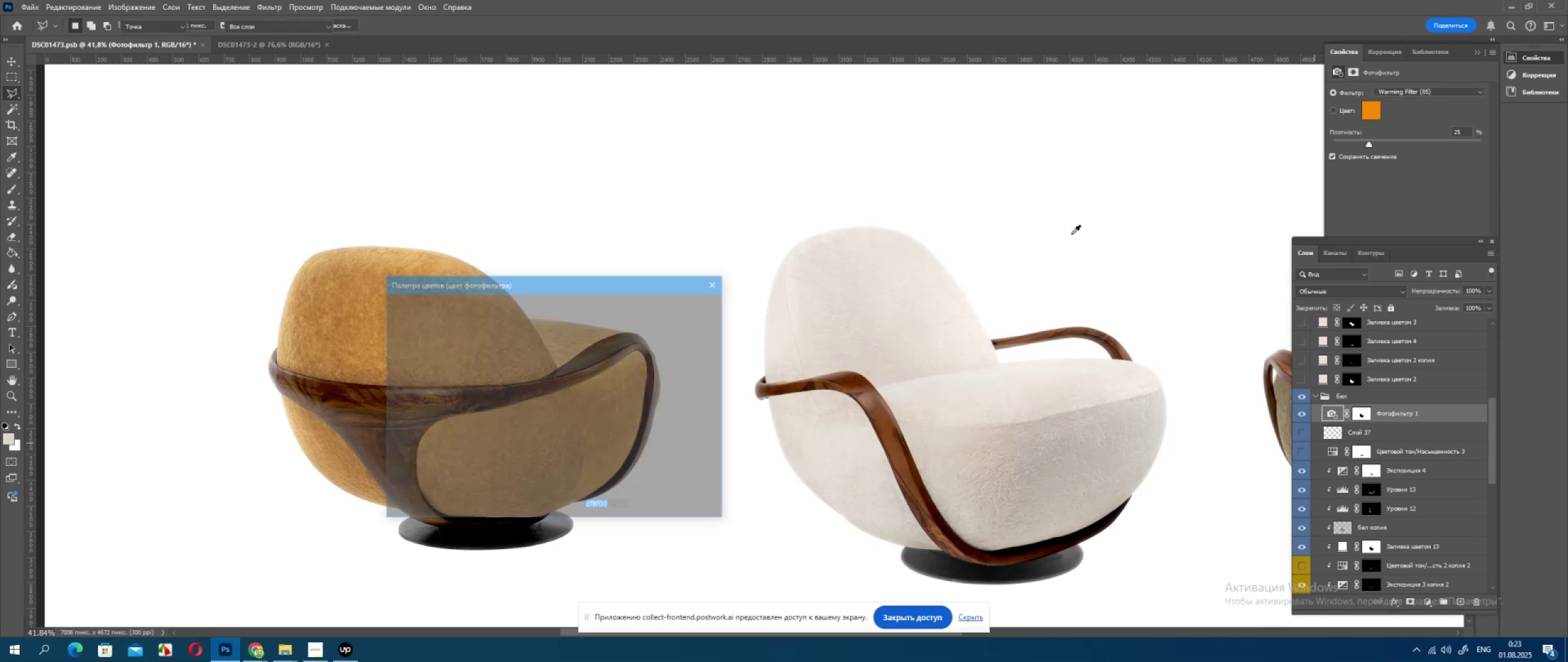 
left_click([841, 325])
 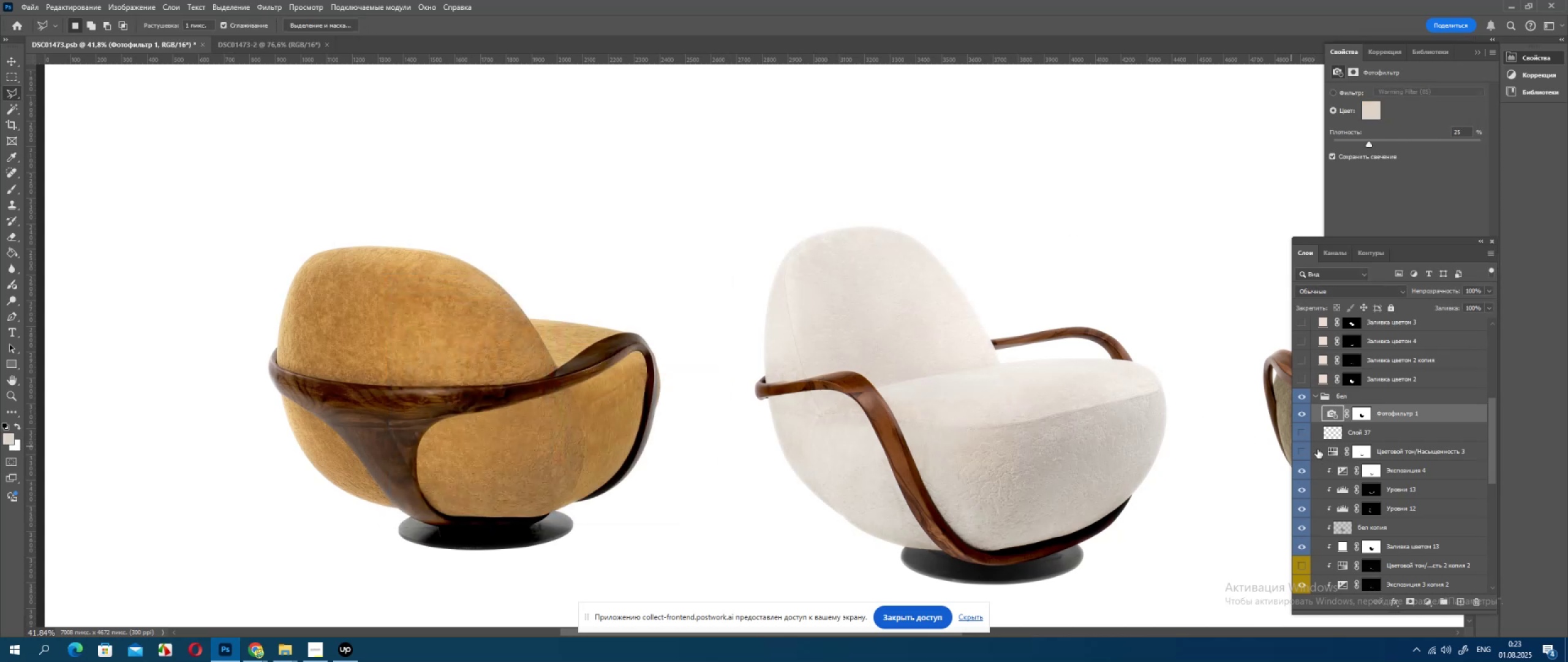 
left_click([1308, 452])
 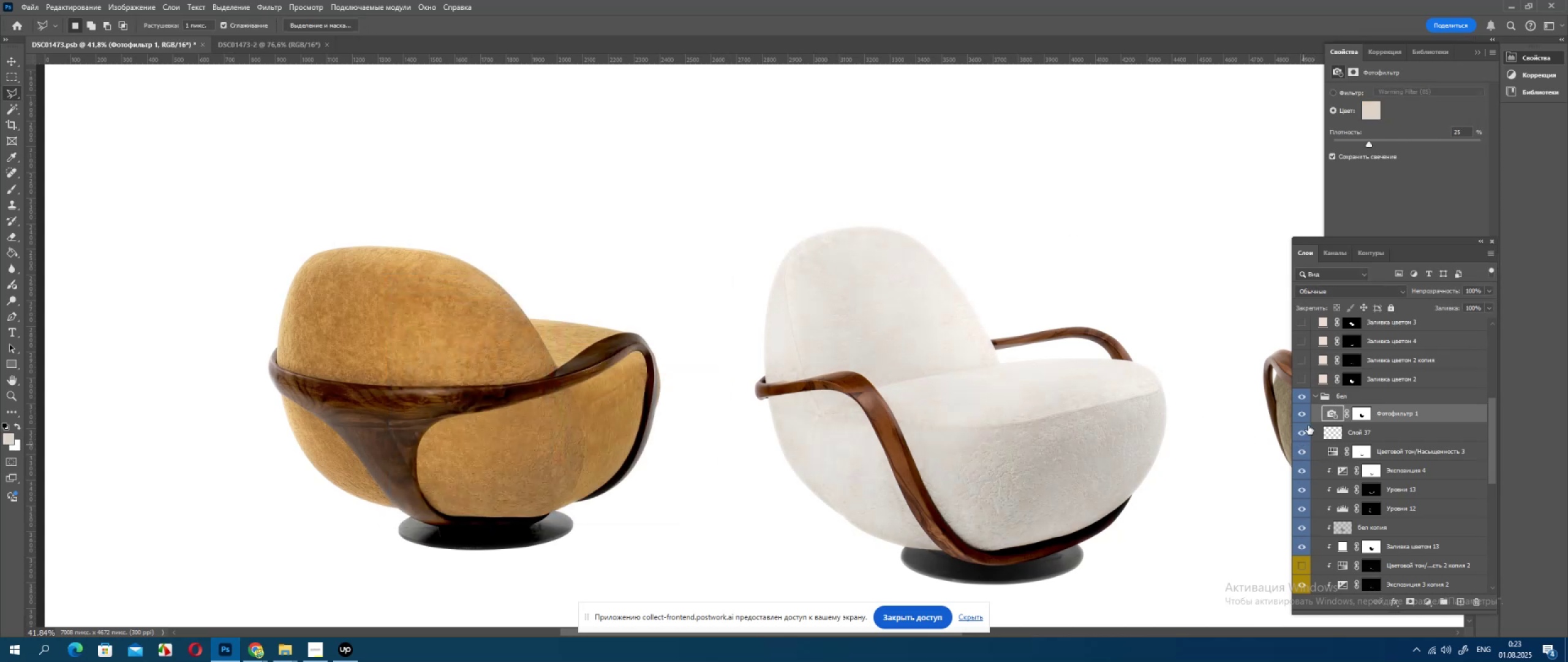 
double_click([1303, 416])
 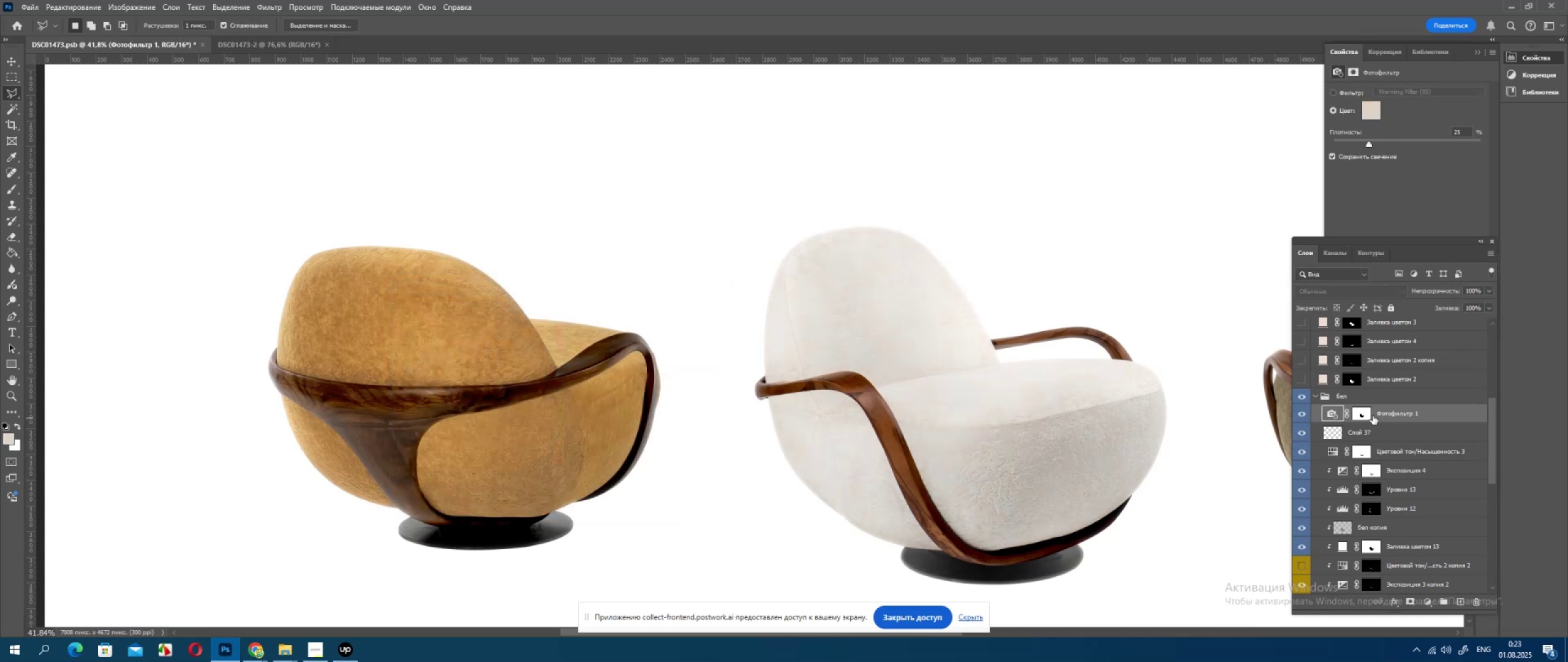 
key(Shift+ShiftLeft)
 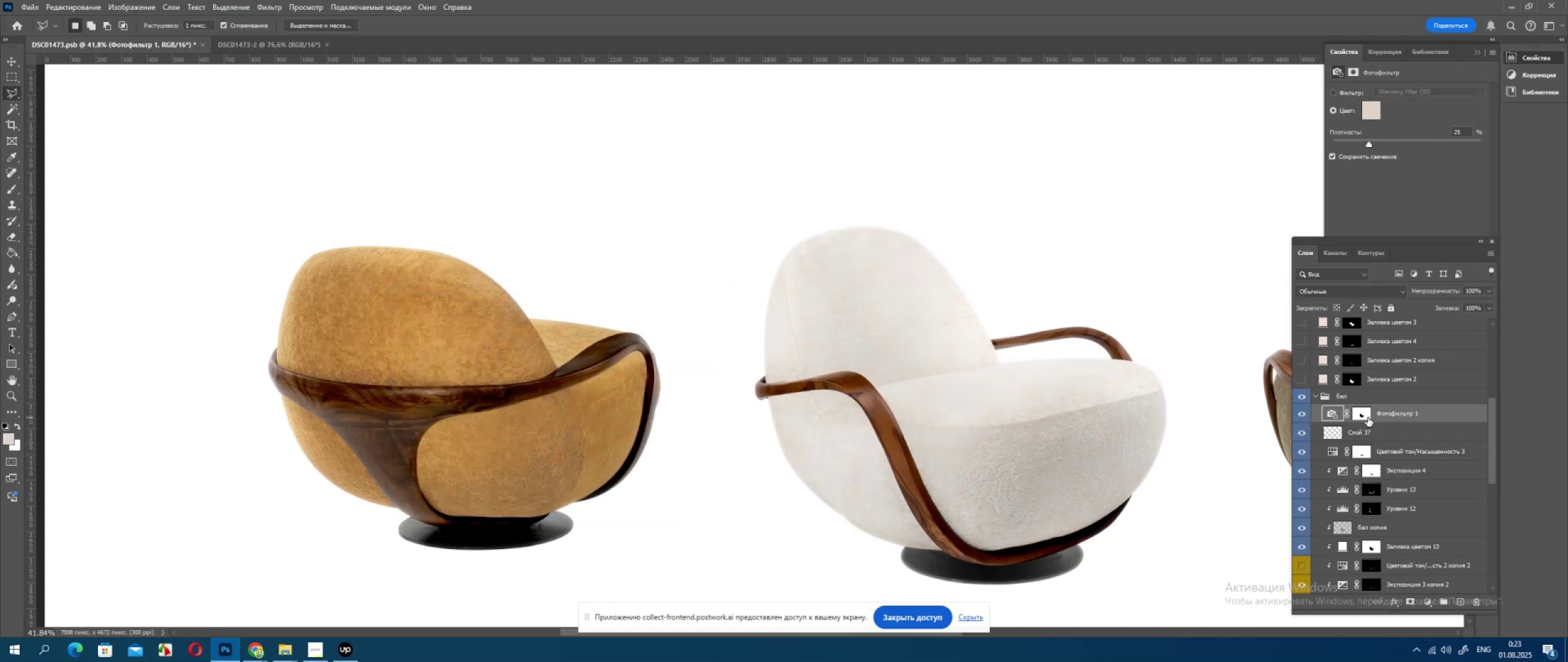 
left_click([1368, 417])
 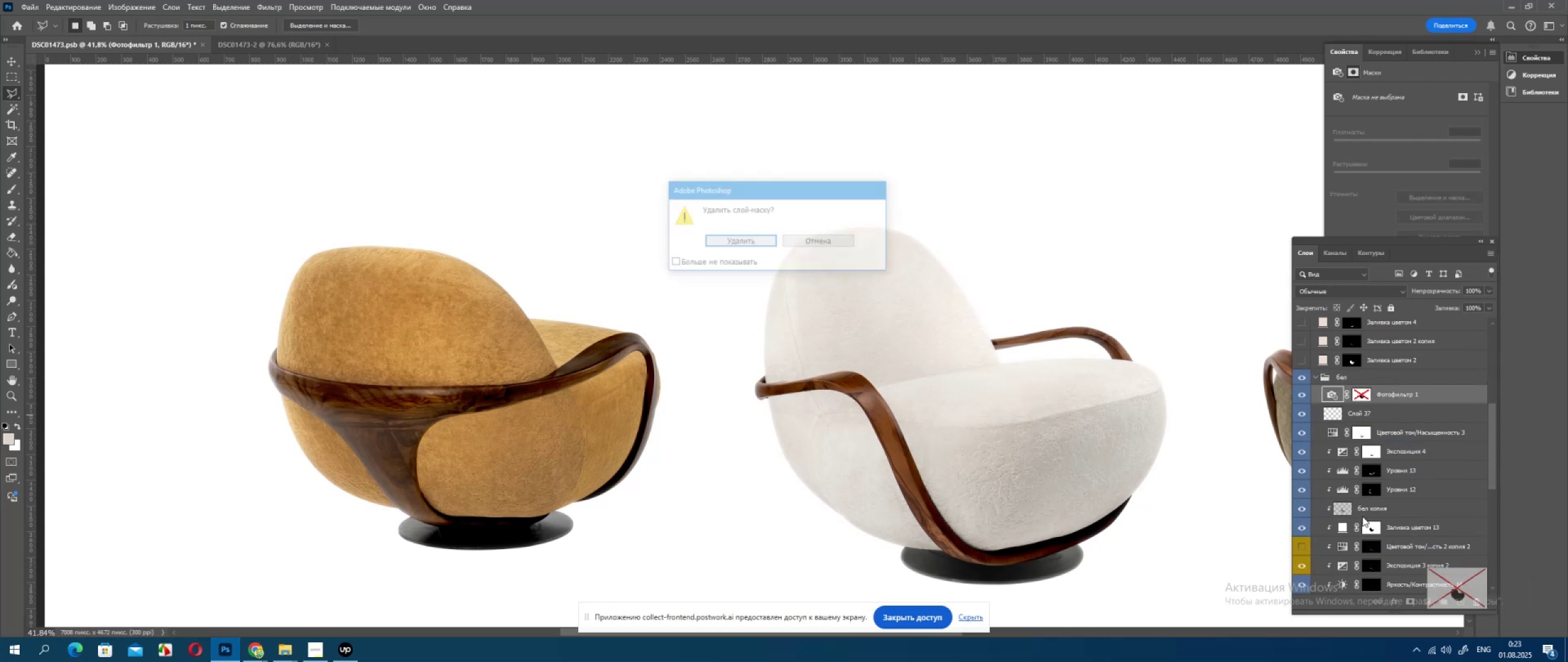 
left_click([747, 238])
 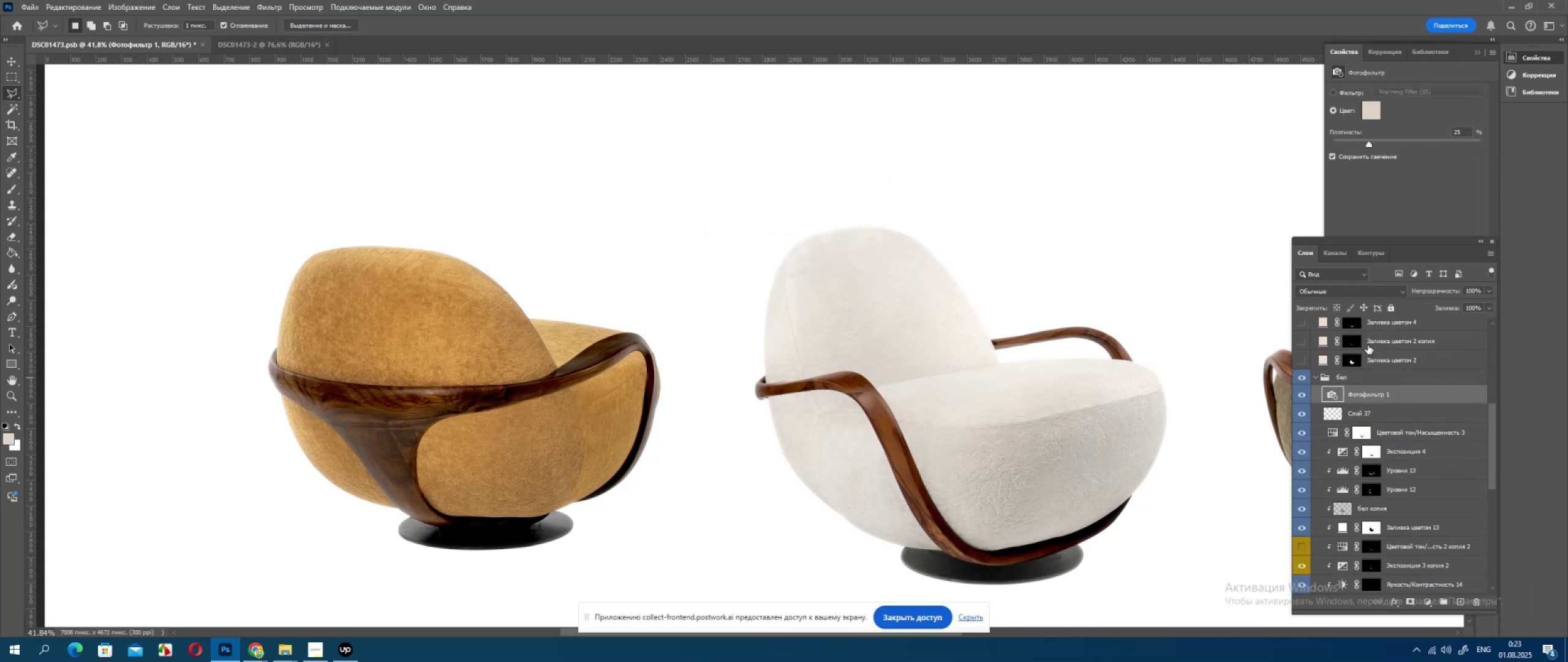 
hold_key(key=ControlLeft, duration=1.25)
 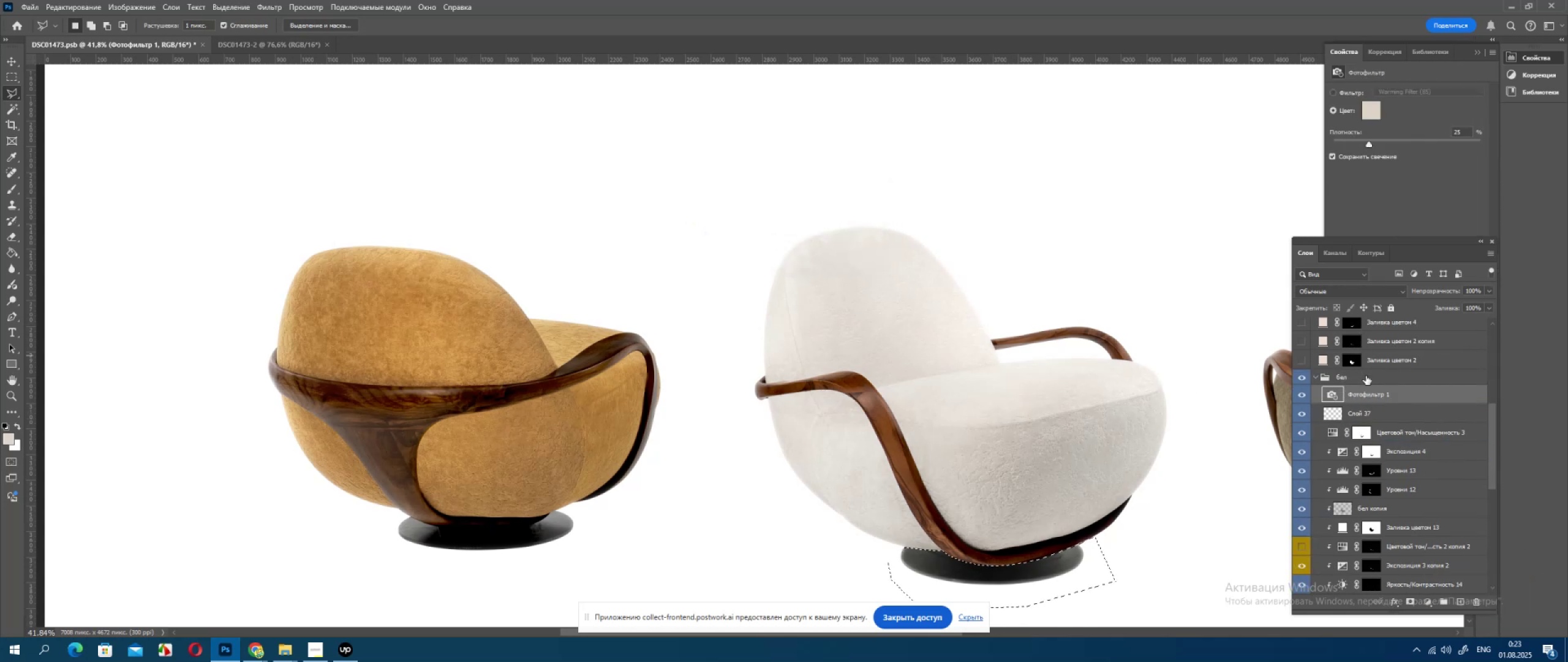 
scroll: coordinate [1366, 378], scroll_direction: up, amount: 1.0
 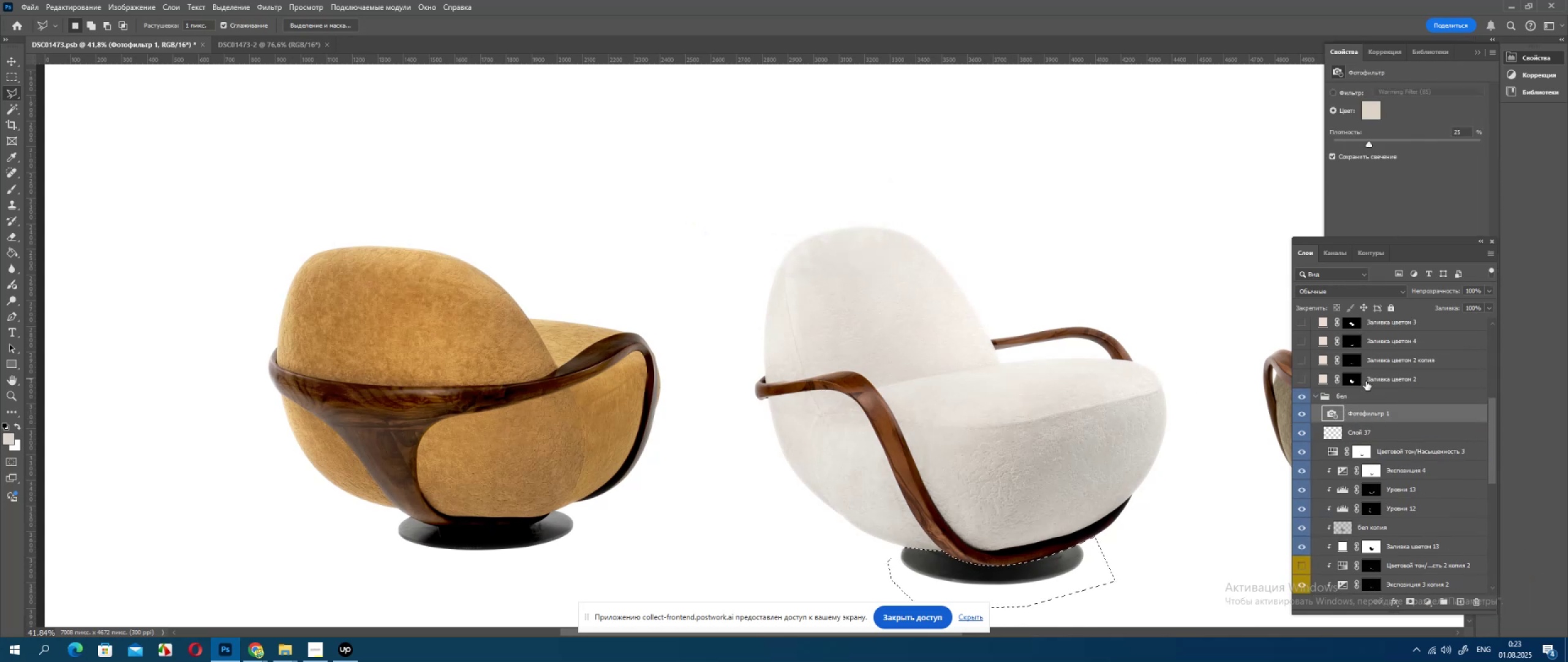 
hold_key(key=ControlLeft, duration=1.44)
hold_key(key=ShiftLeft, duration=1.28)
left_click([1349, 357])
 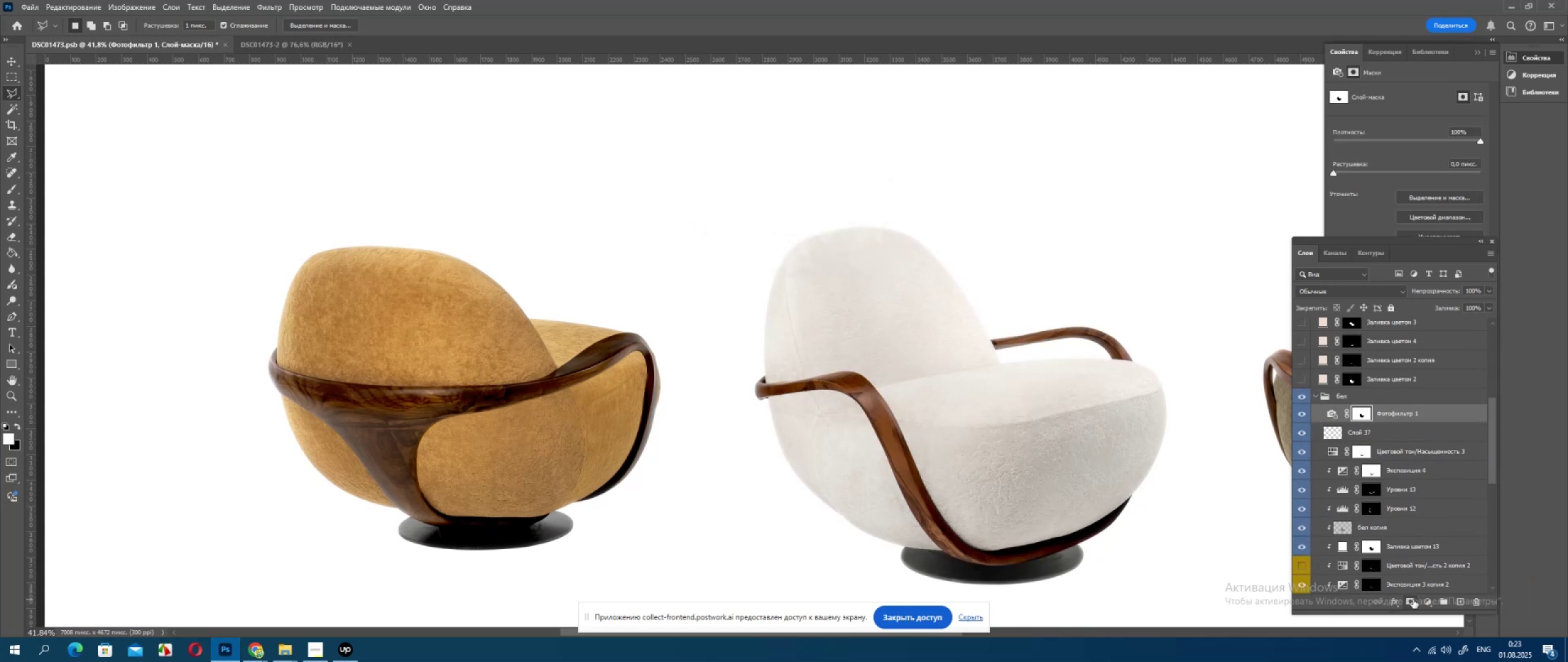 
key(Control+Z)
 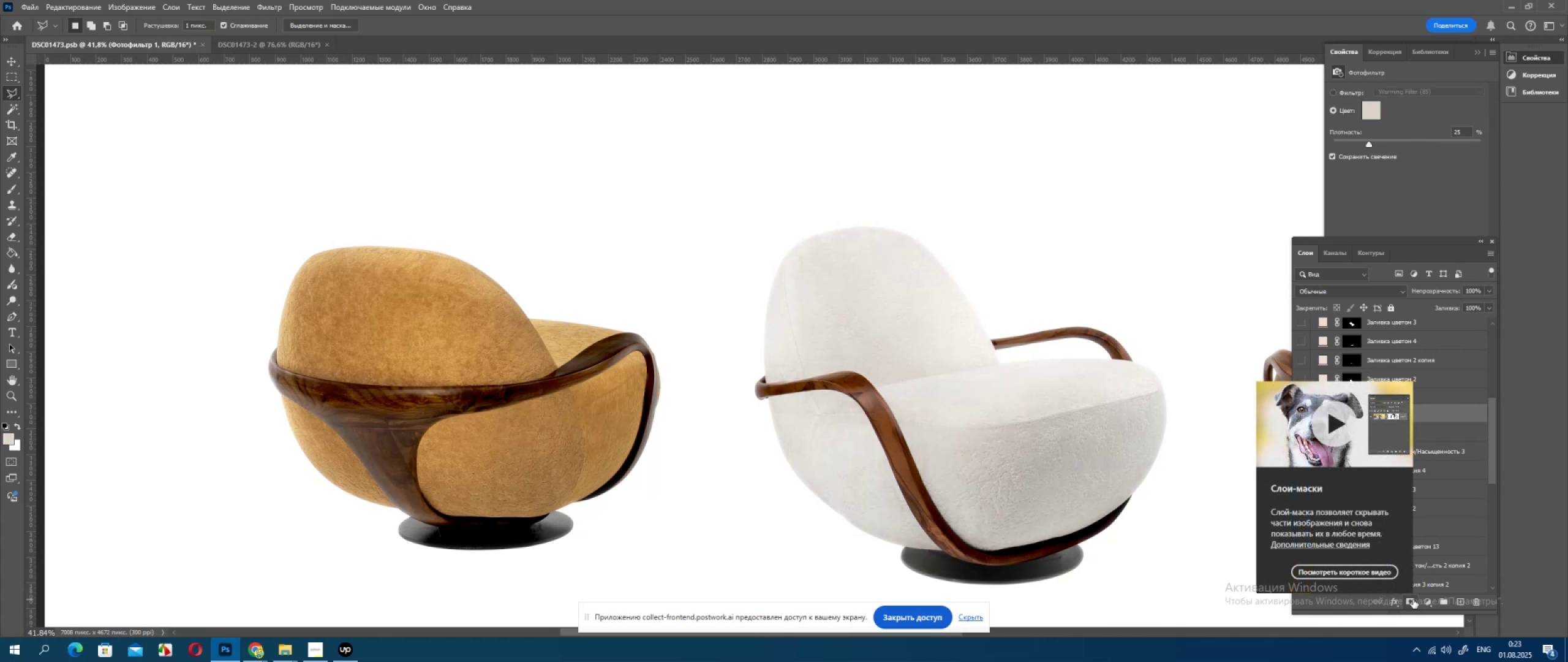 
hold_key(key=AltLeft, duration=0.38)
left_click([1413, 599])
 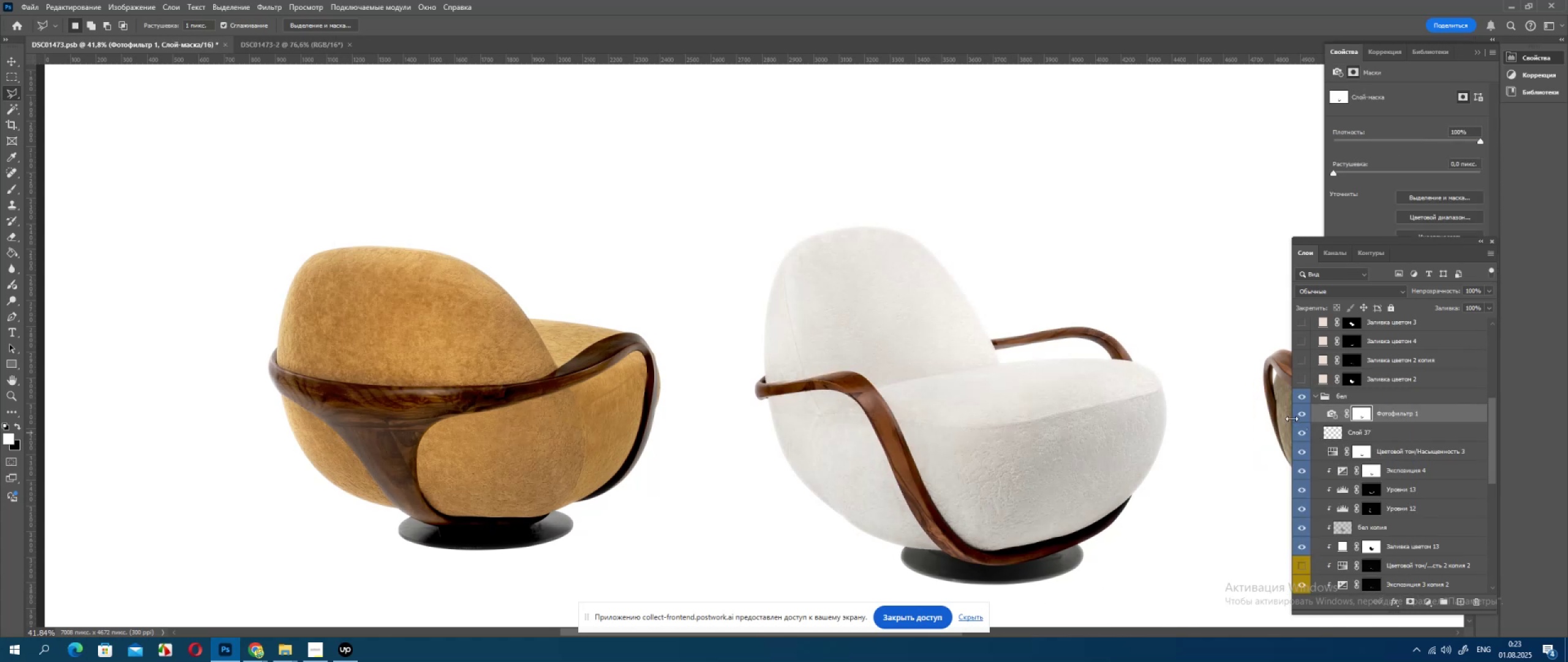 
left_click([1299, 416])
 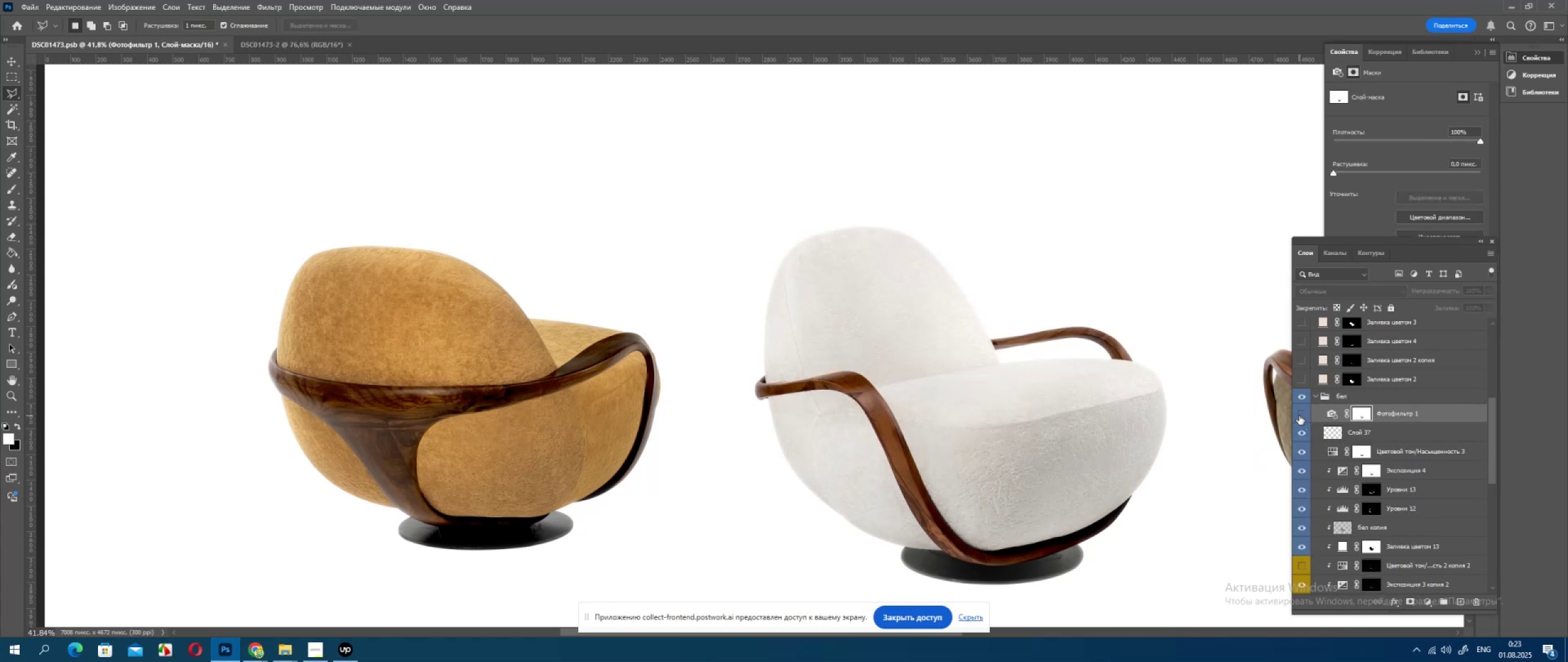 
double_click([1299, 416])
 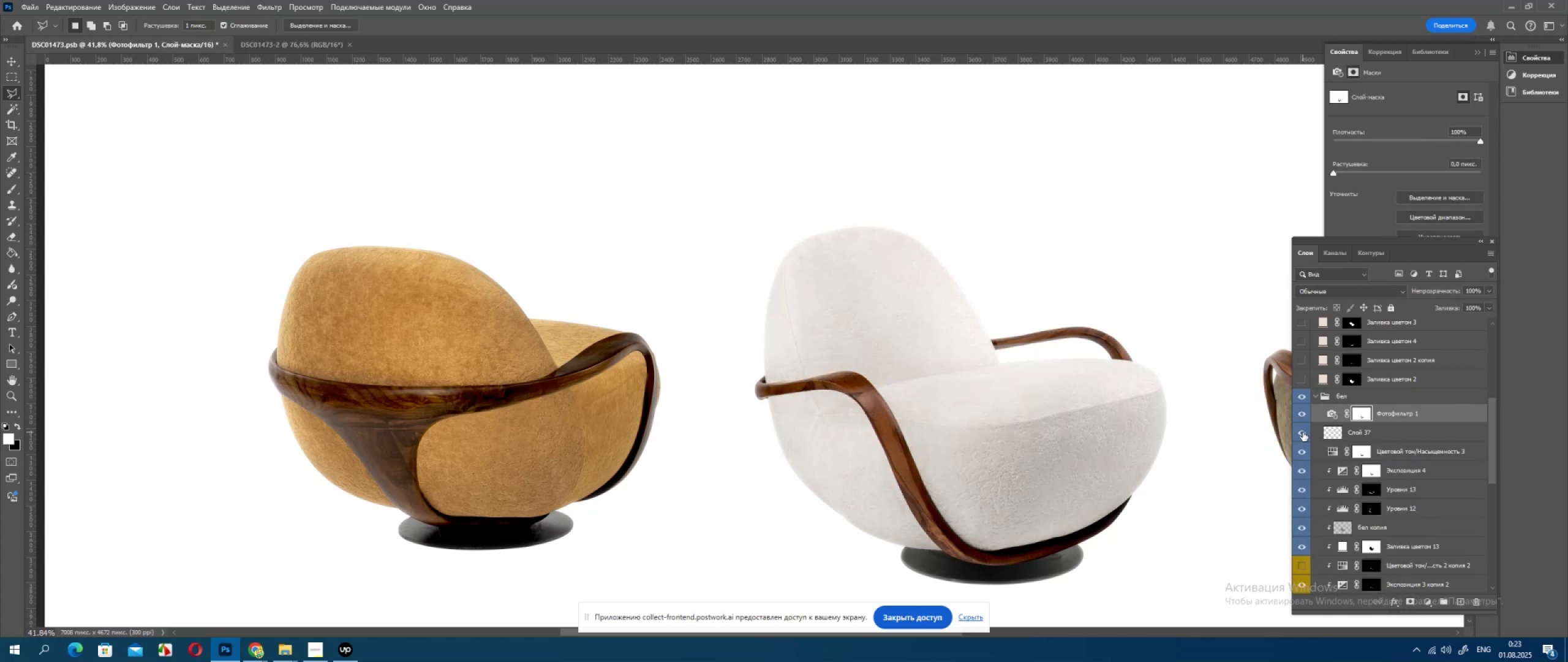 
left_click([1303, 432])
 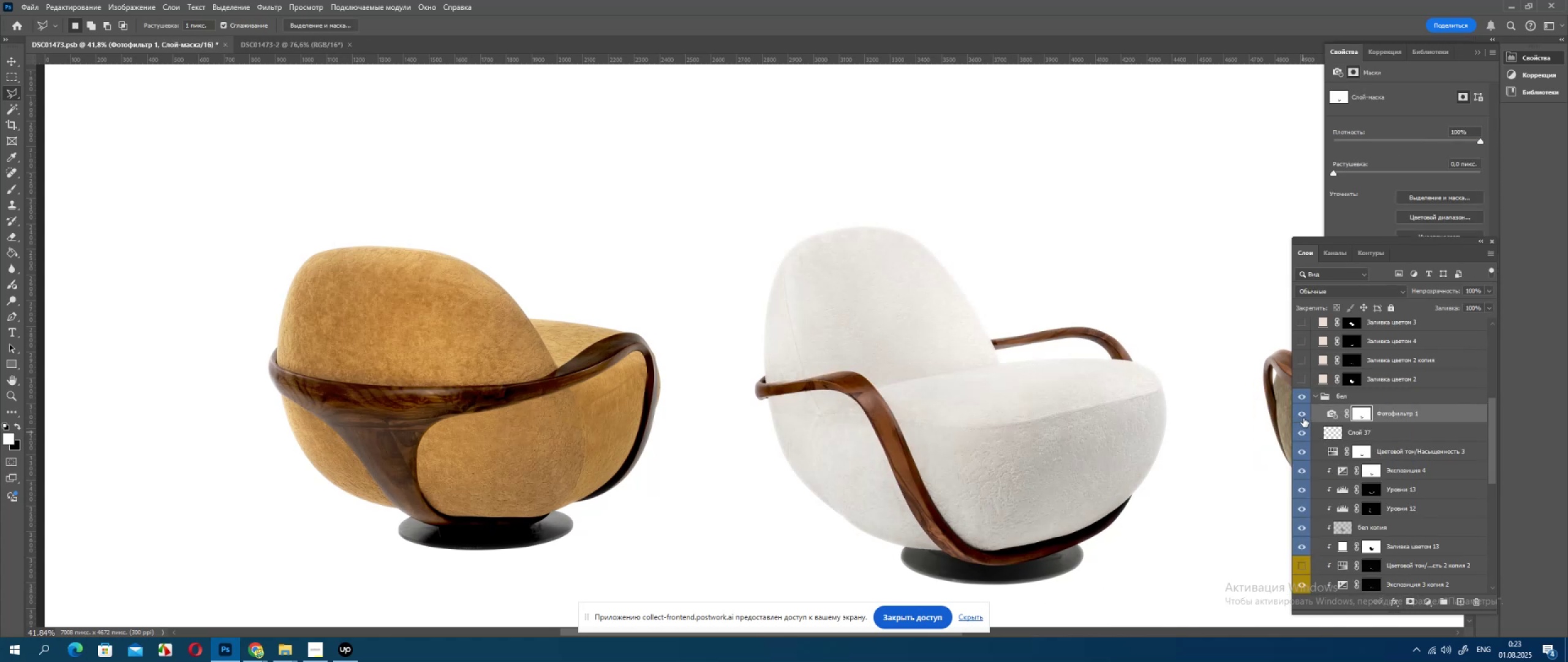 
double_click([1304, 416])
 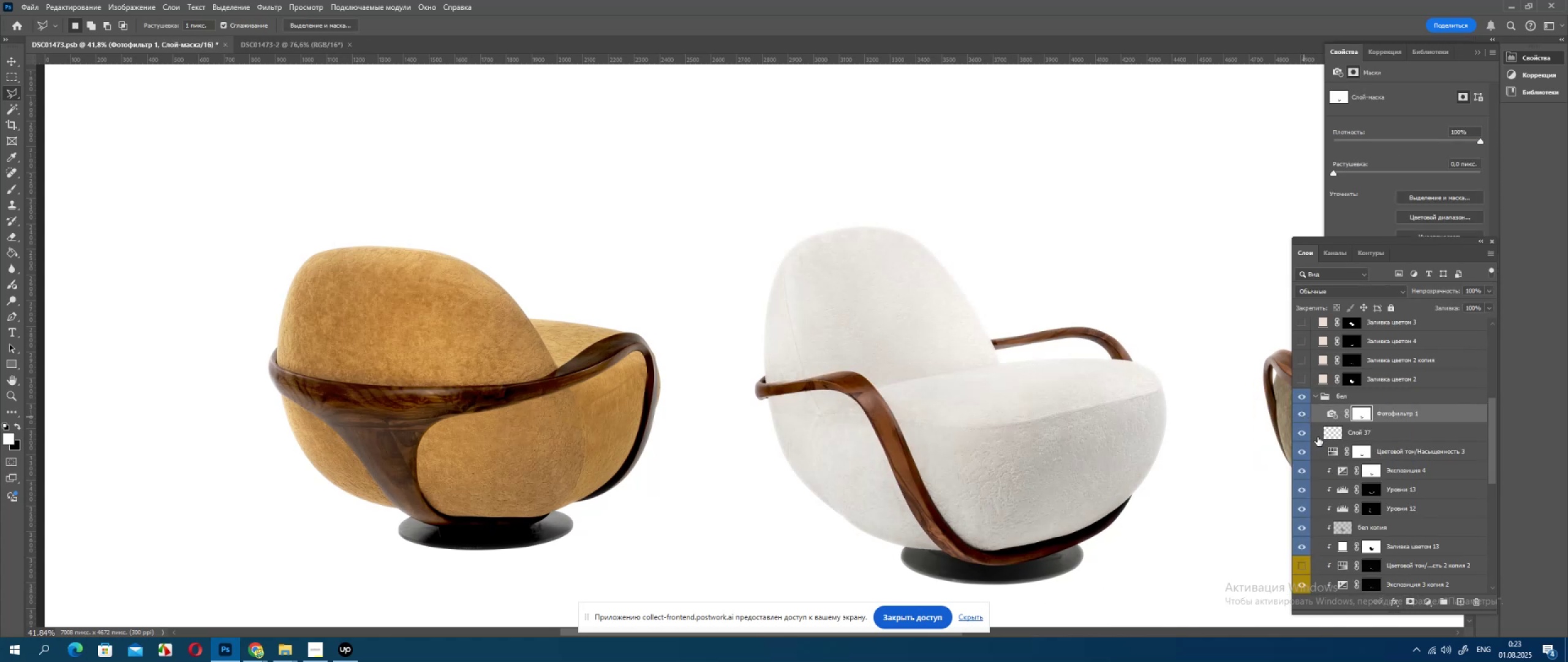 
left_click([1306, 454])
 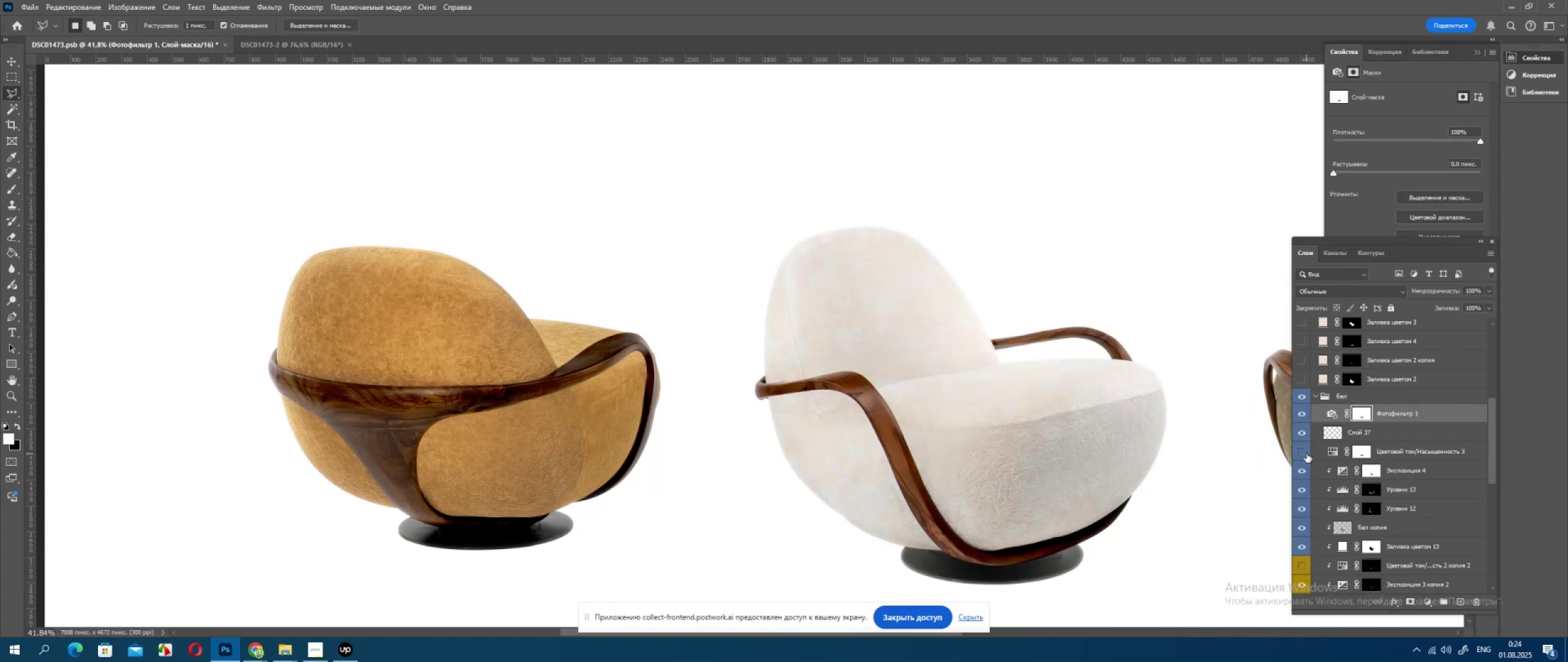 
left_click([1306, 454])
 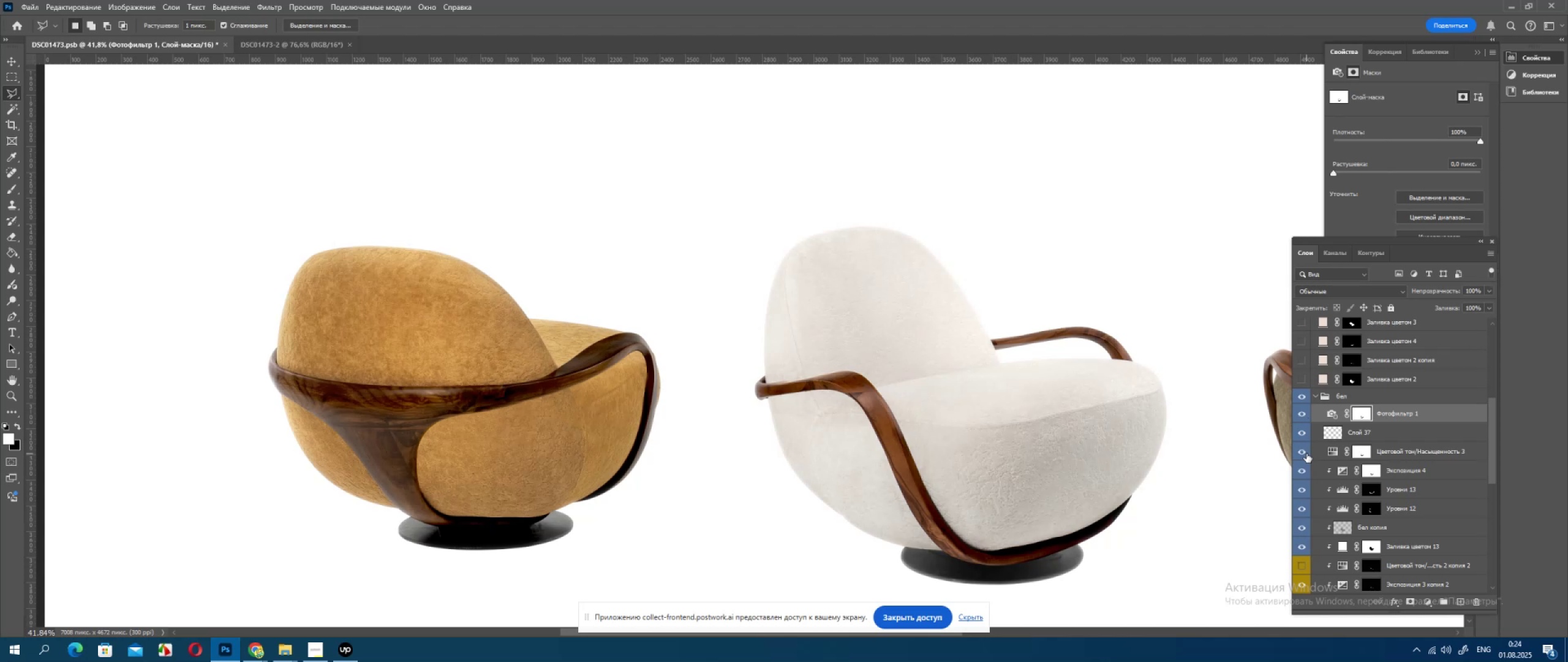 
left_click([1306, 454])
 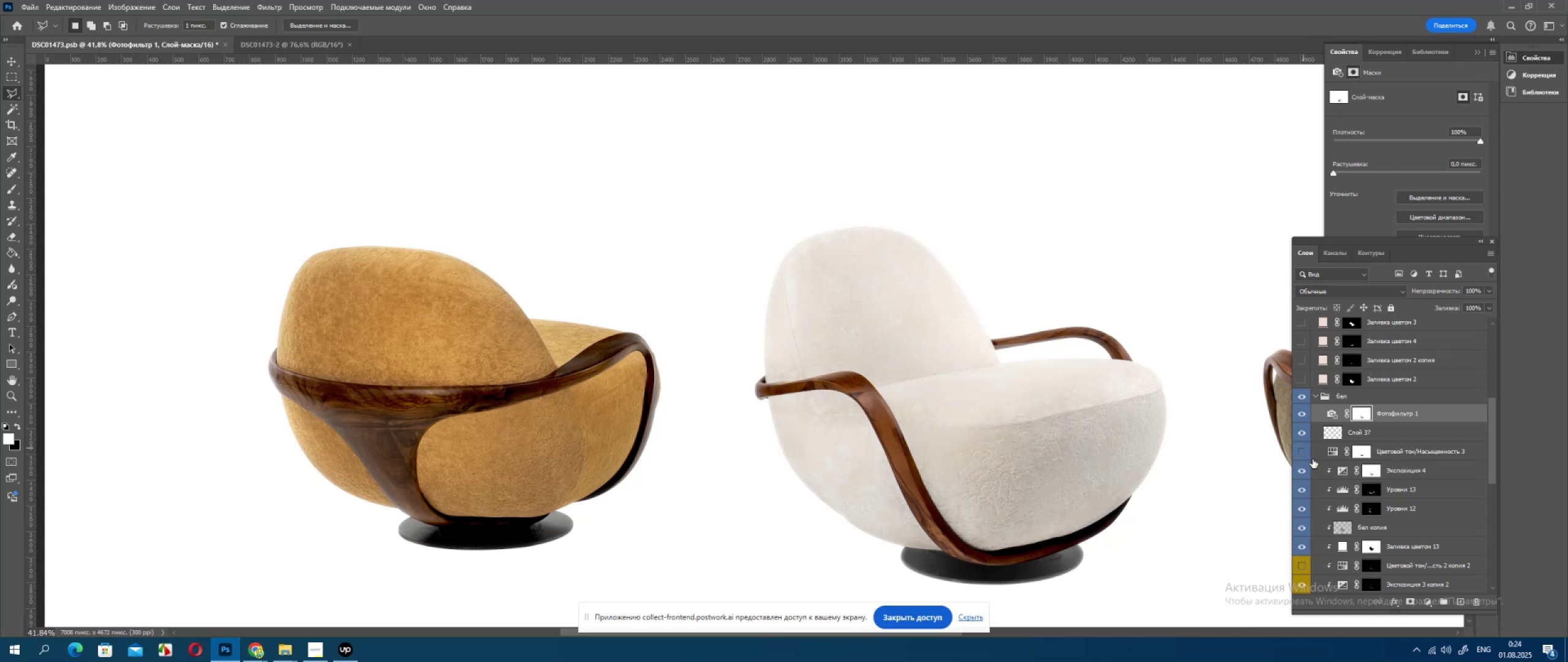 
left_click([1308, 455])
 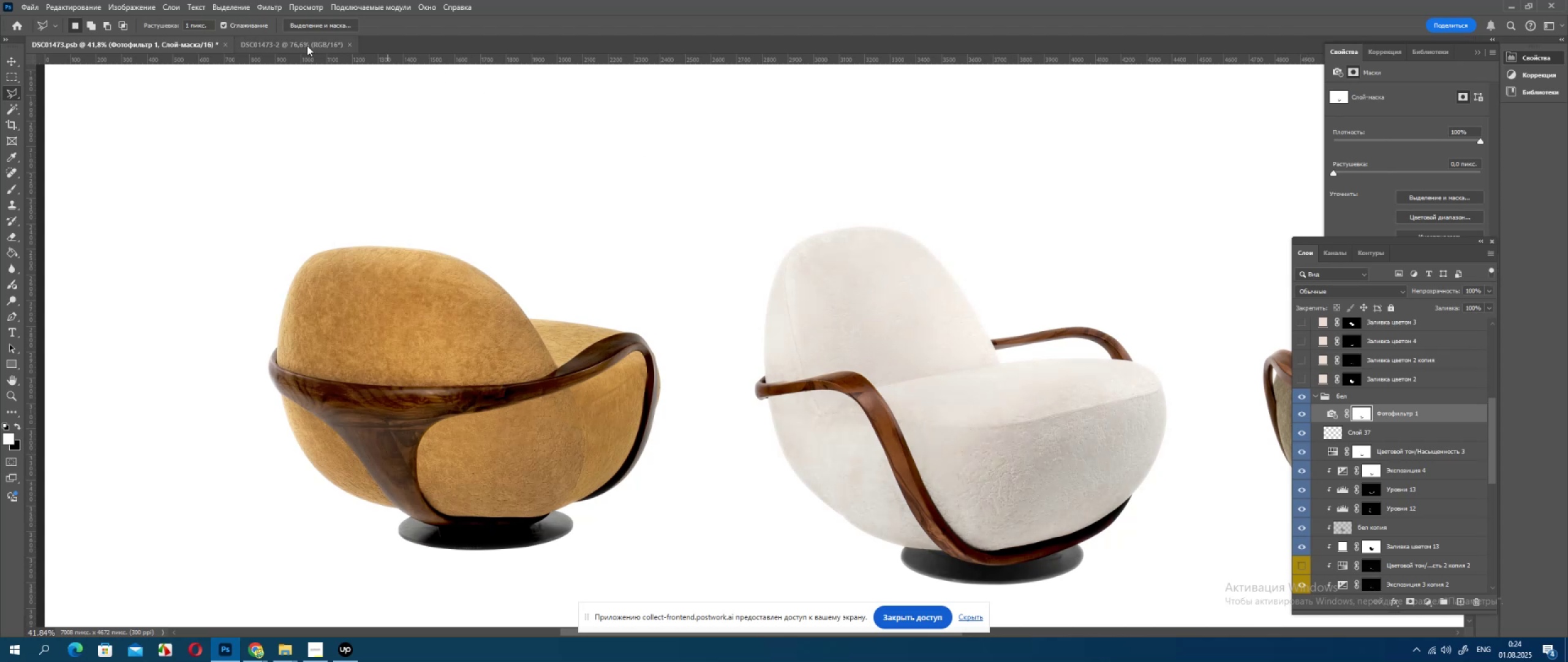 
left_click([304, 43])
 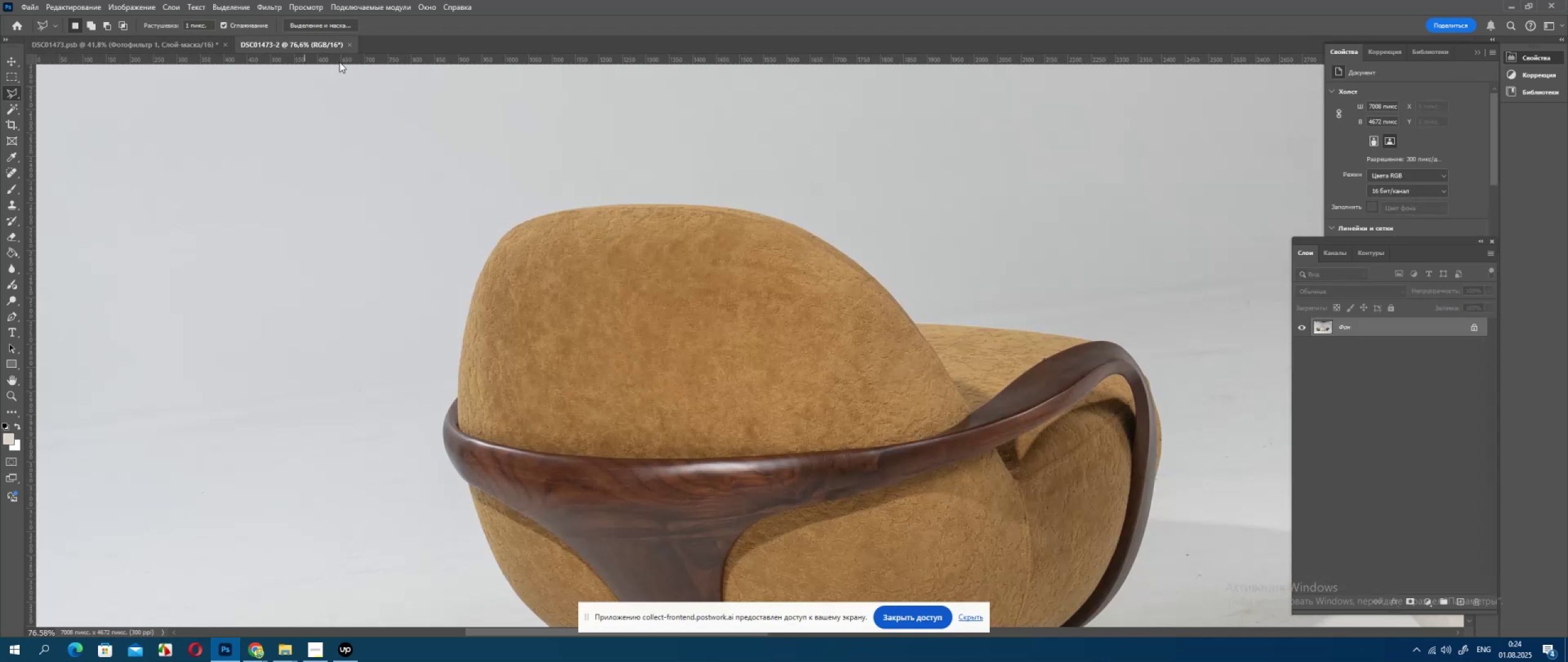 
hold_key(key=AltLeft, duration=0.49)
scroll: coordinate [1054, 269], scroll_direction: down, amount: 9.0
 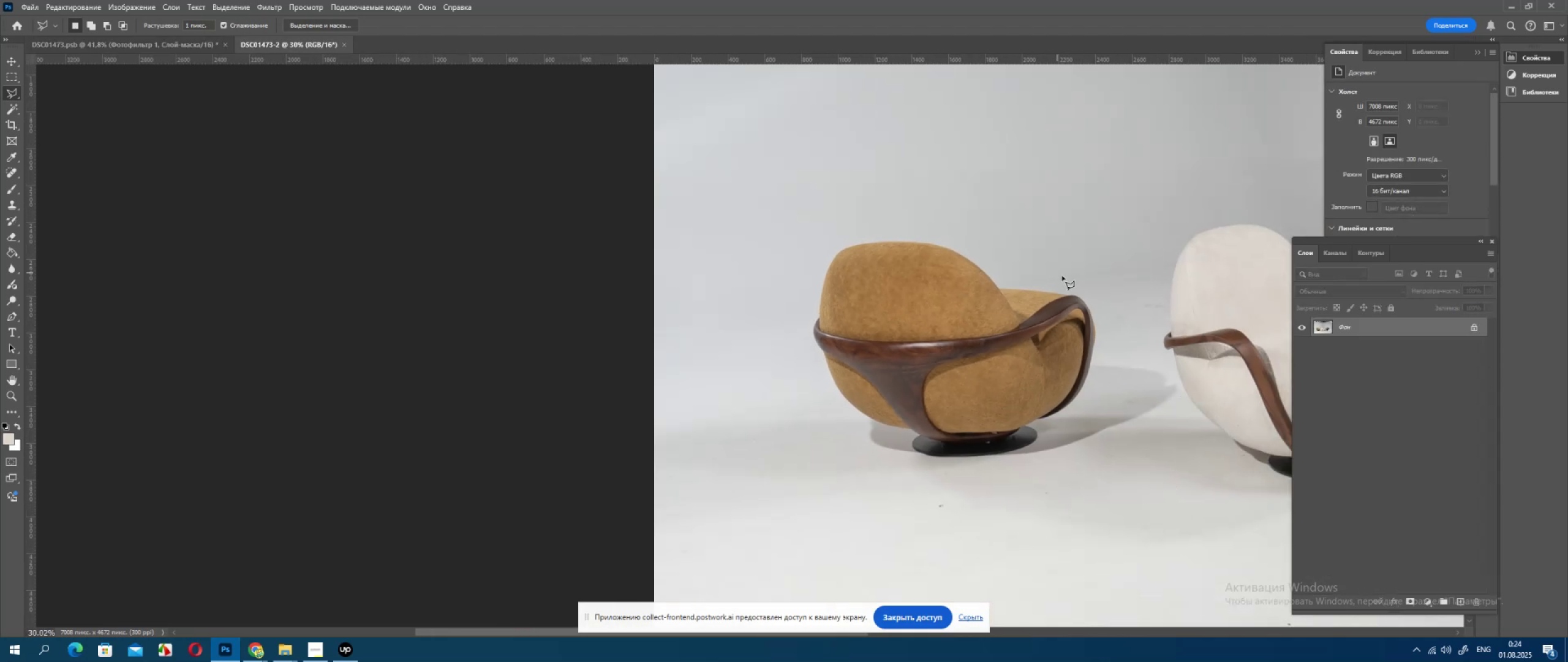 
hold_key(key=Space, duration=0.82)
 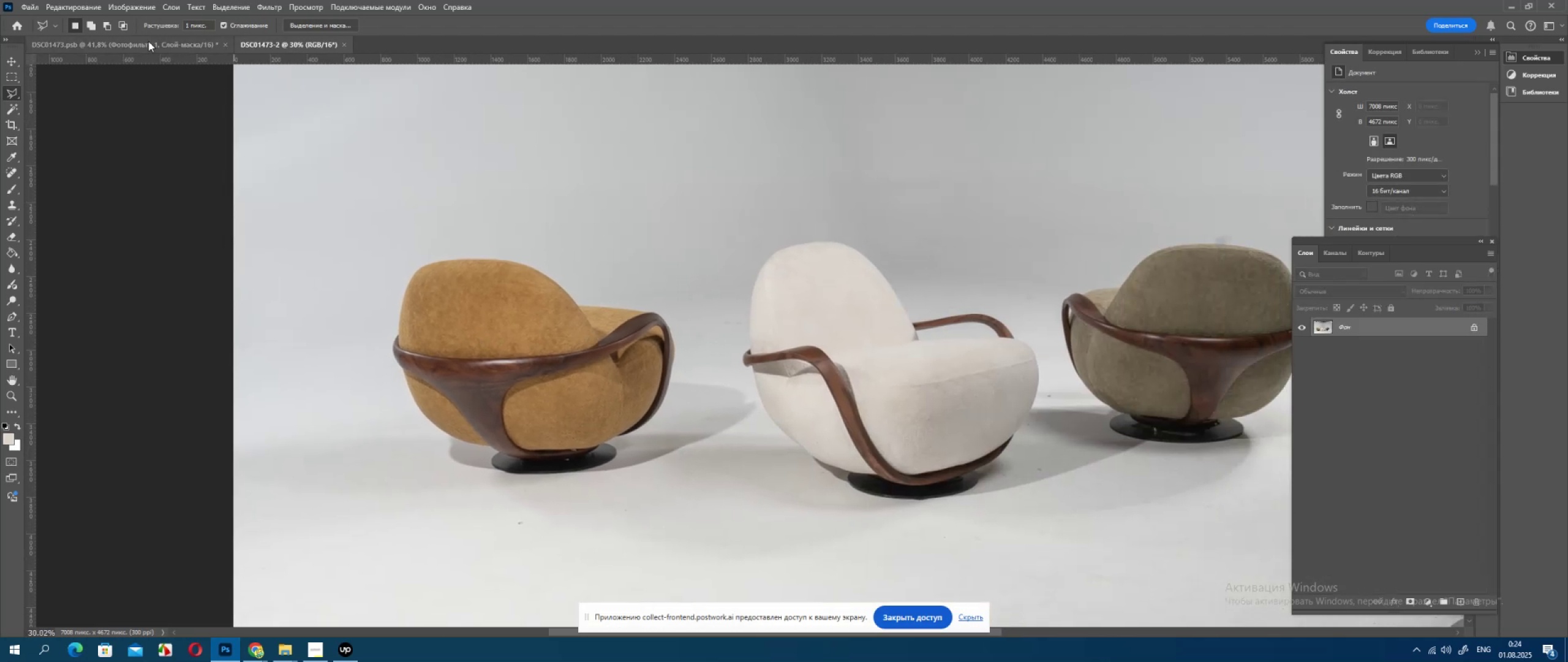 
left_click([153, 50])
 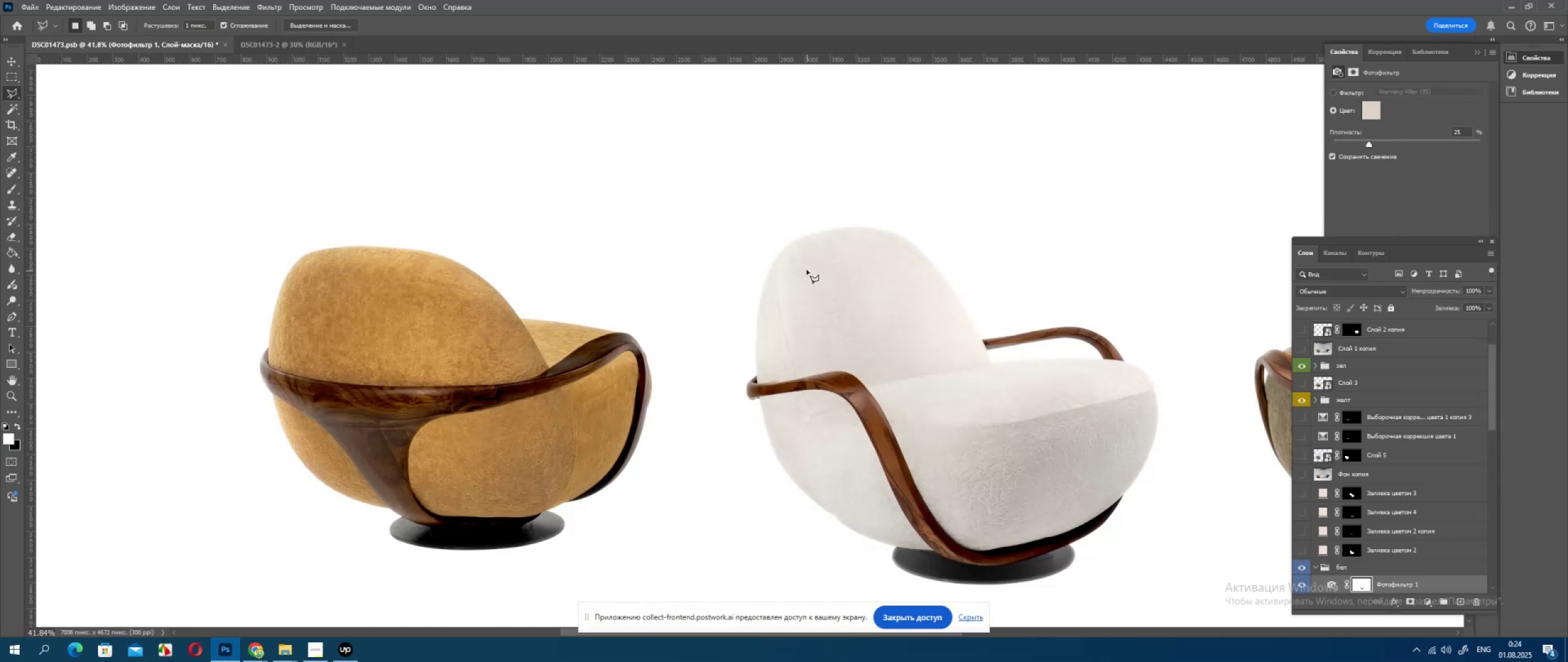 
hold_key(key=AltLeft, duration=0.38)
scroll: coordinate [944, 318], scroll_direction: down, amount: 5.0
 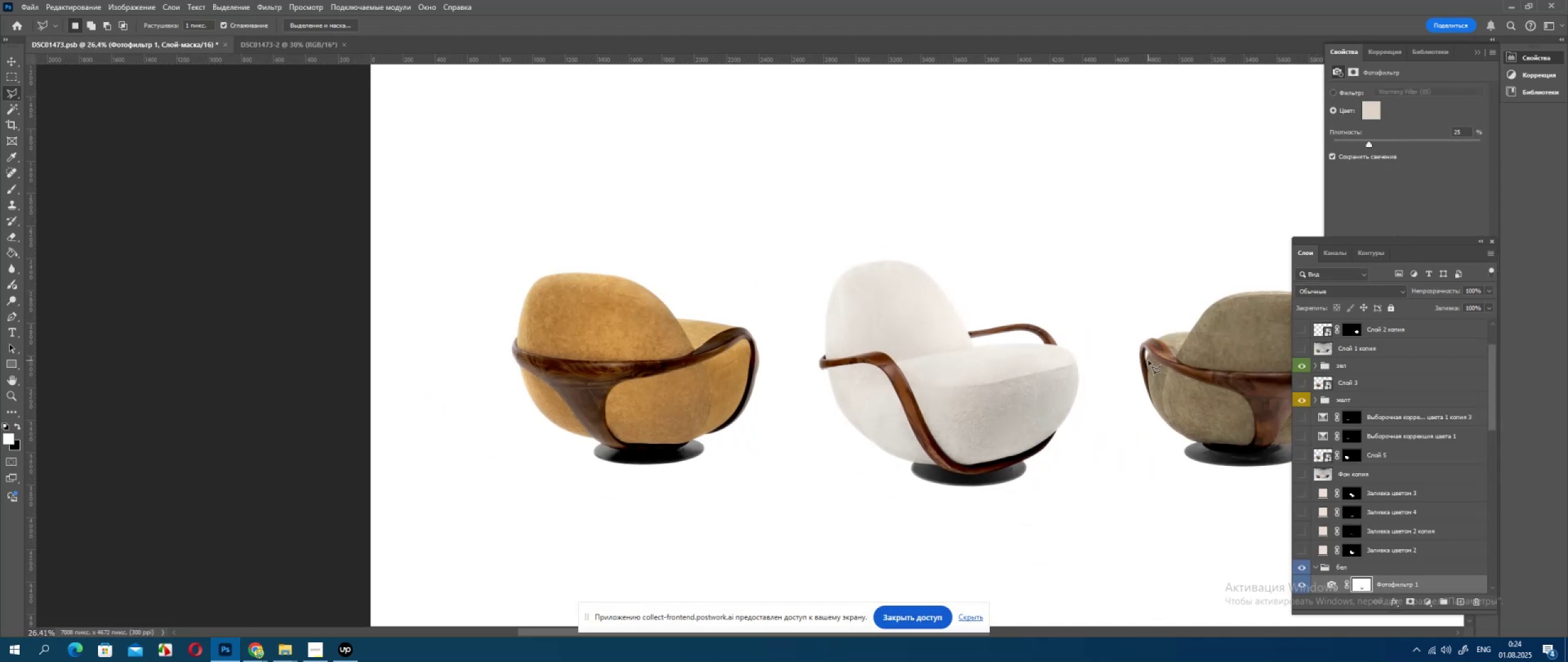 
hold_key(key=Space, duration=0.56)
 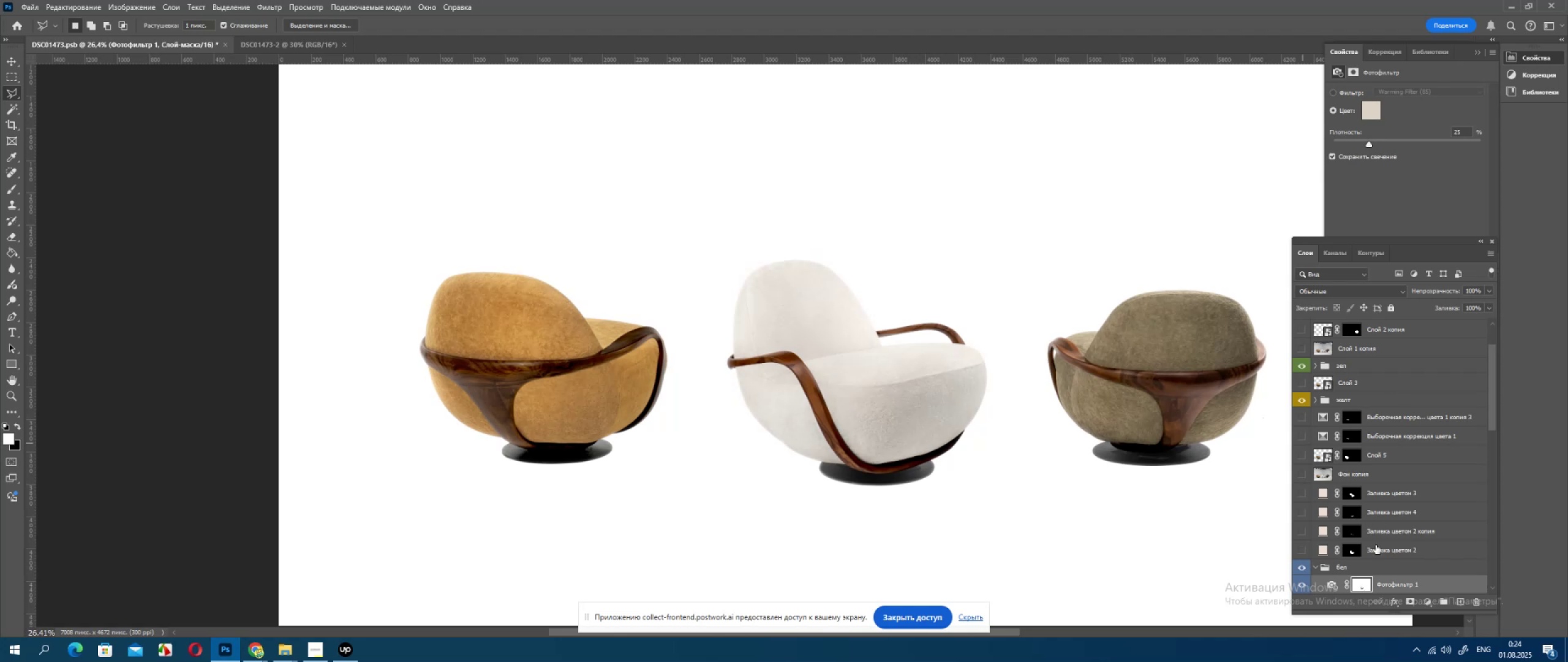 
scroll: coordinate [1338, 561], scroll_direction: down, amount: 7.0
 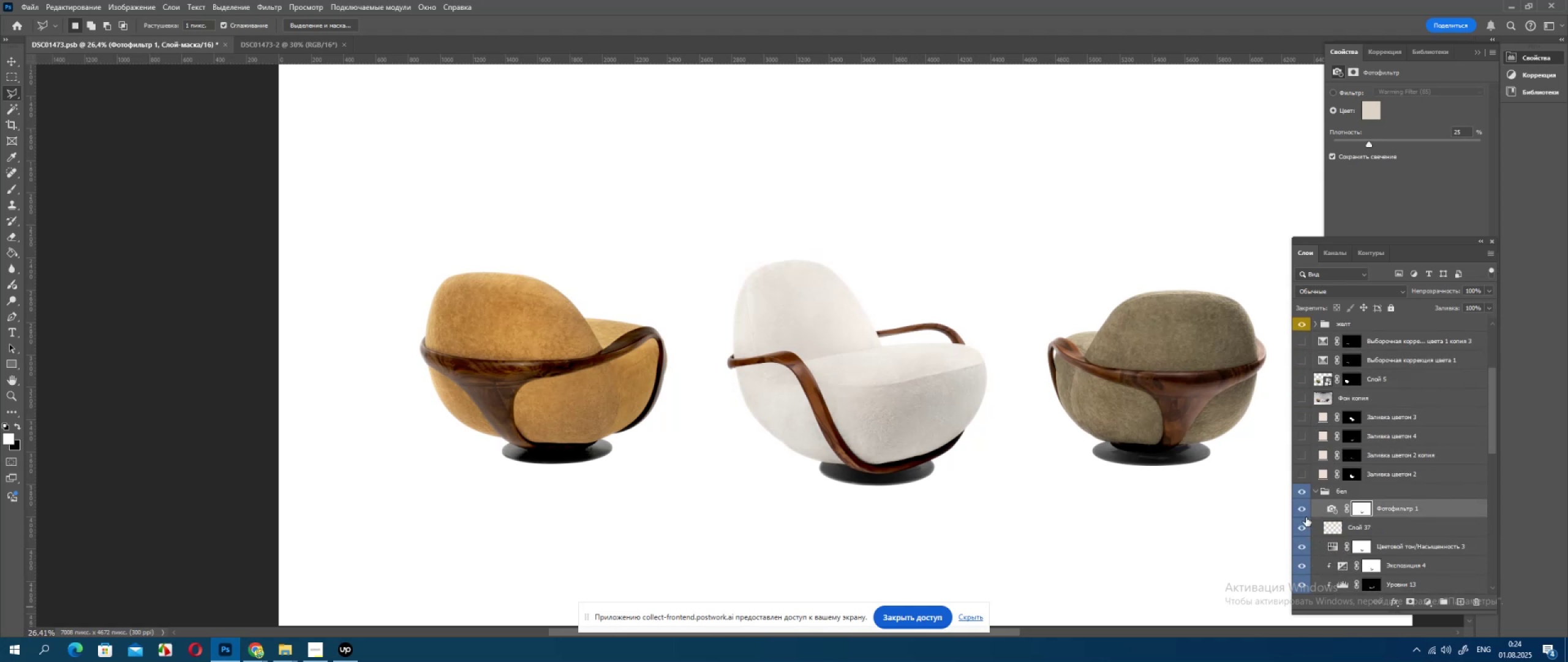 
left_click([1306, 511])
 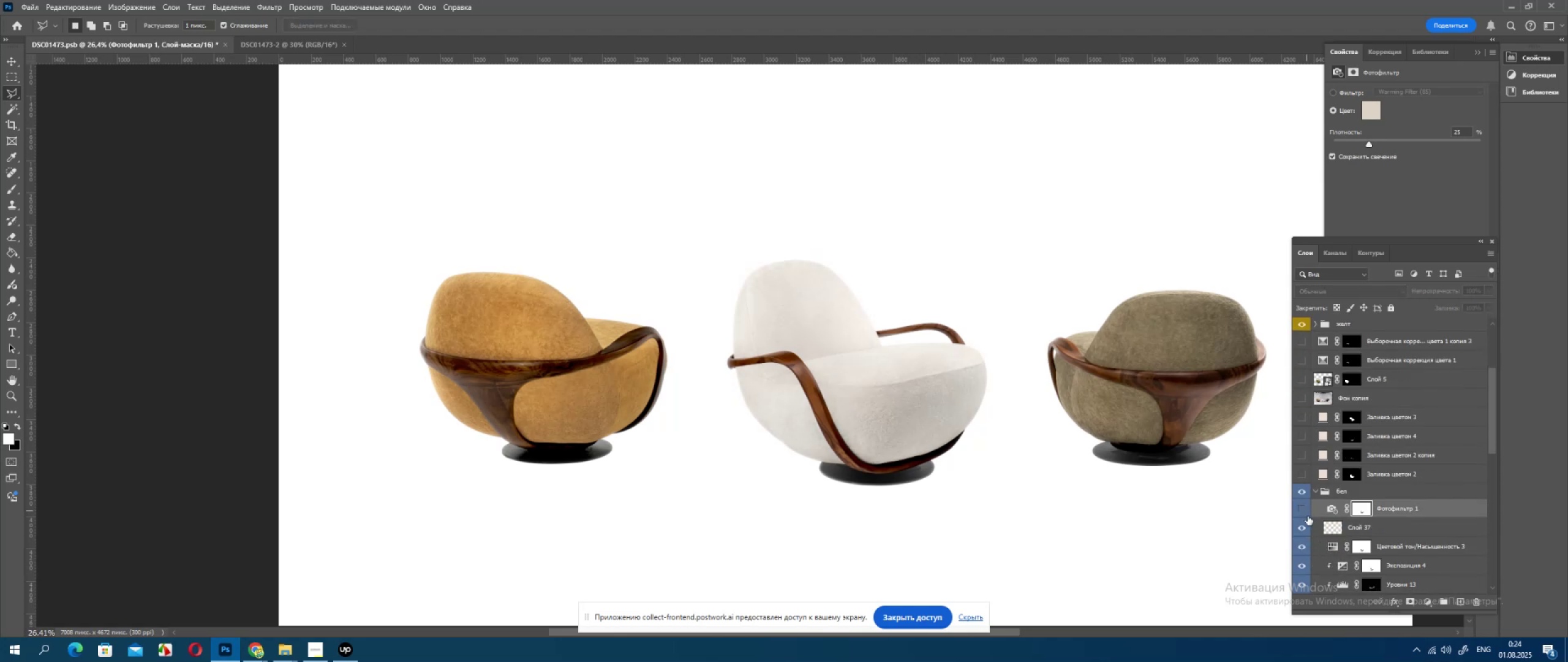 
left_click([1305, 509])
 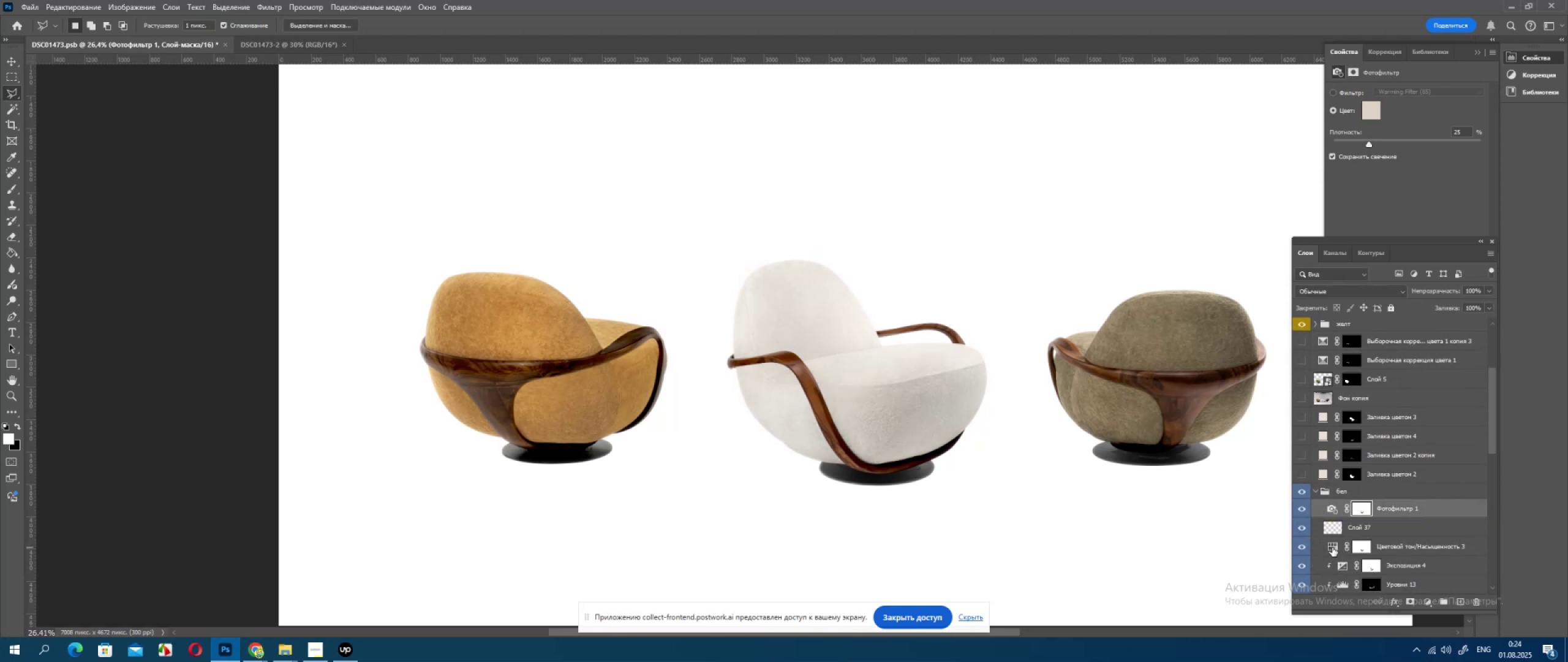 
double_click([1332, 547])
 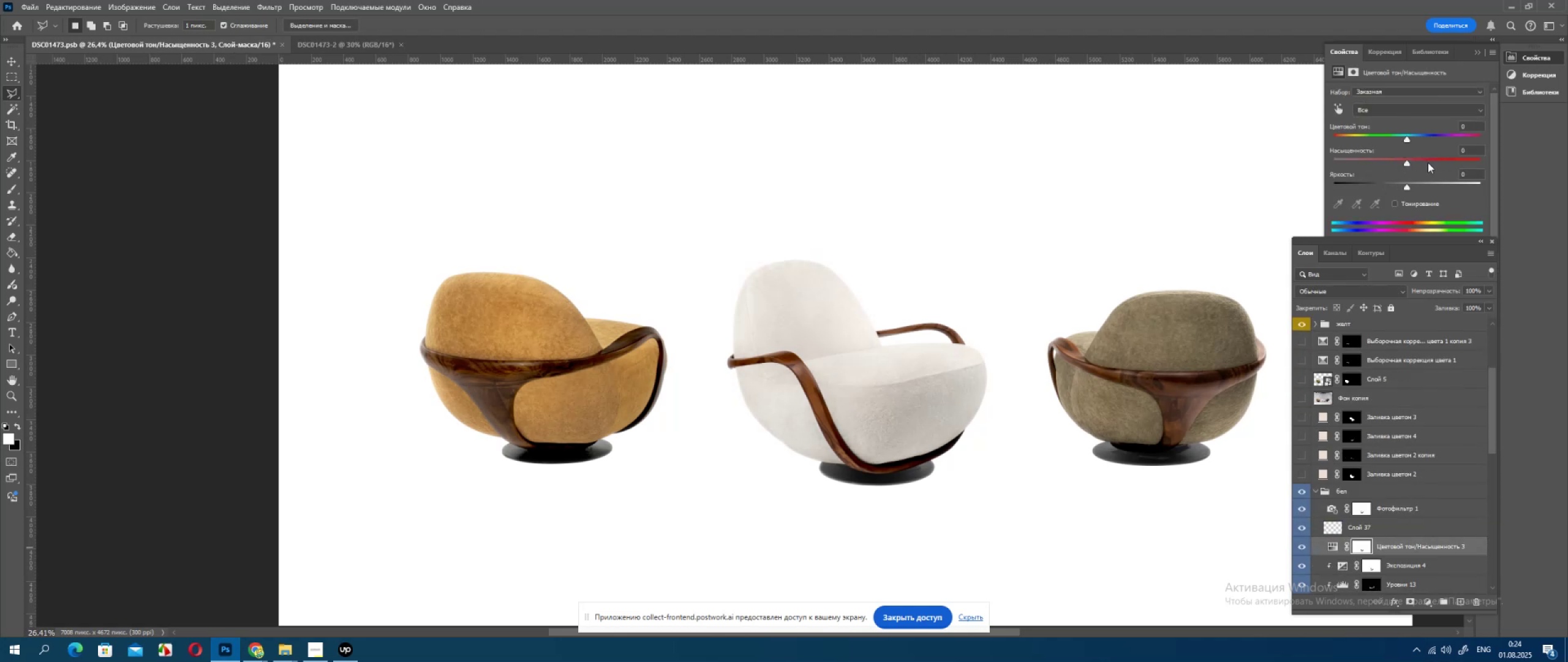 
left_click([1439, 185])
 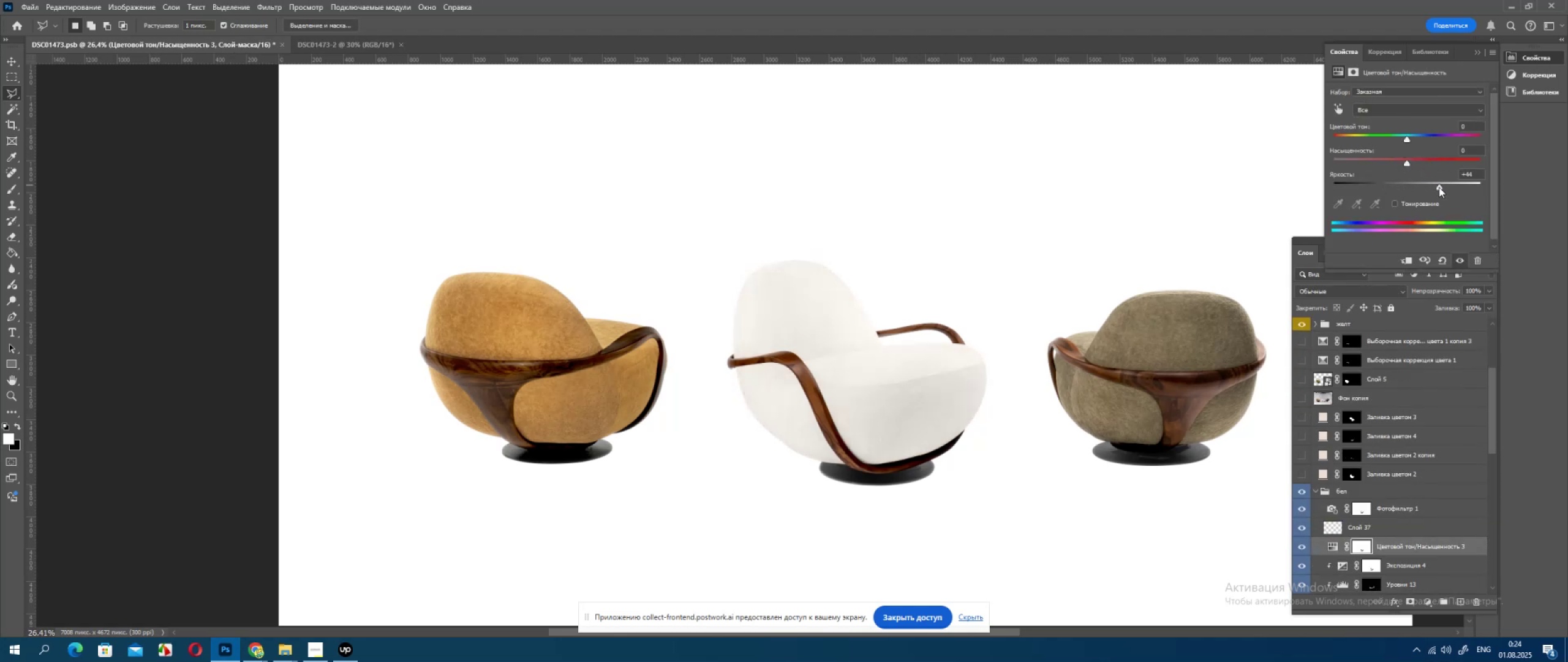 
key(Control+Z)
 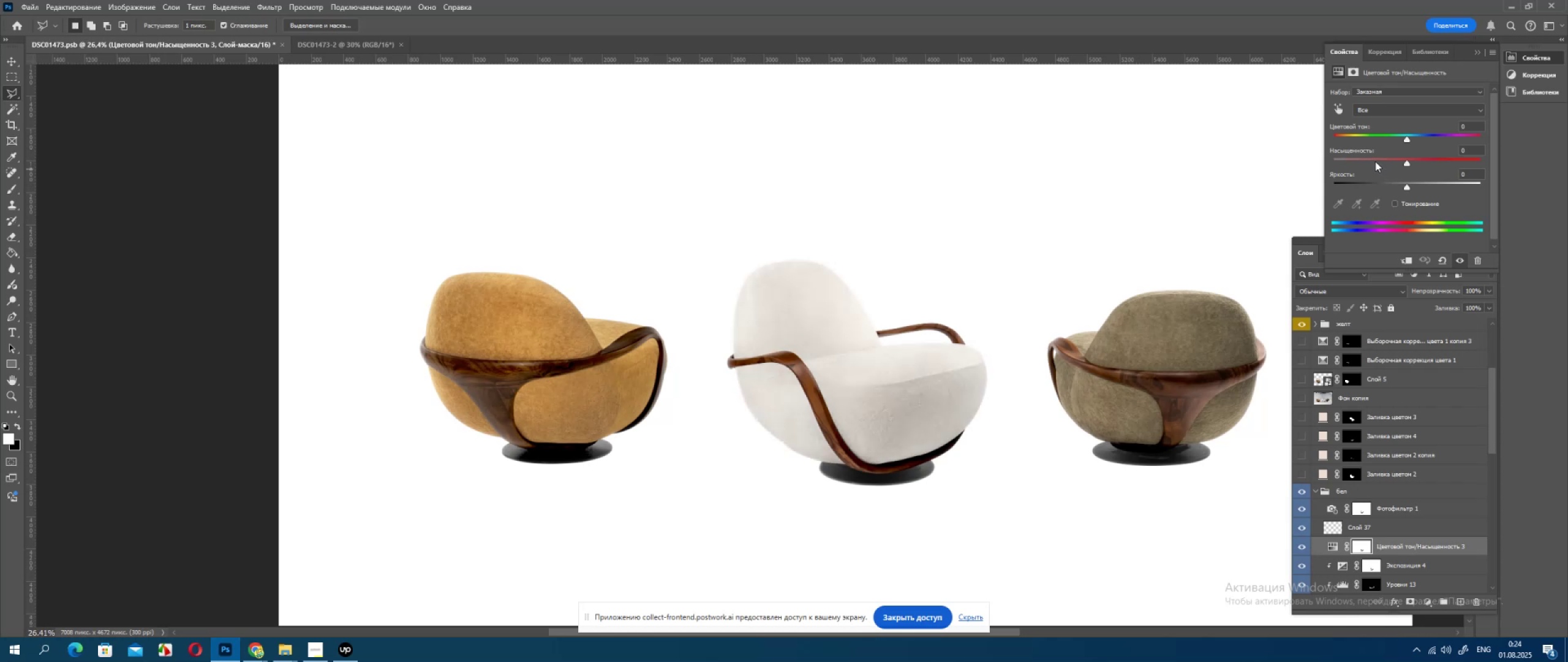 
left_click([1374, 161])
 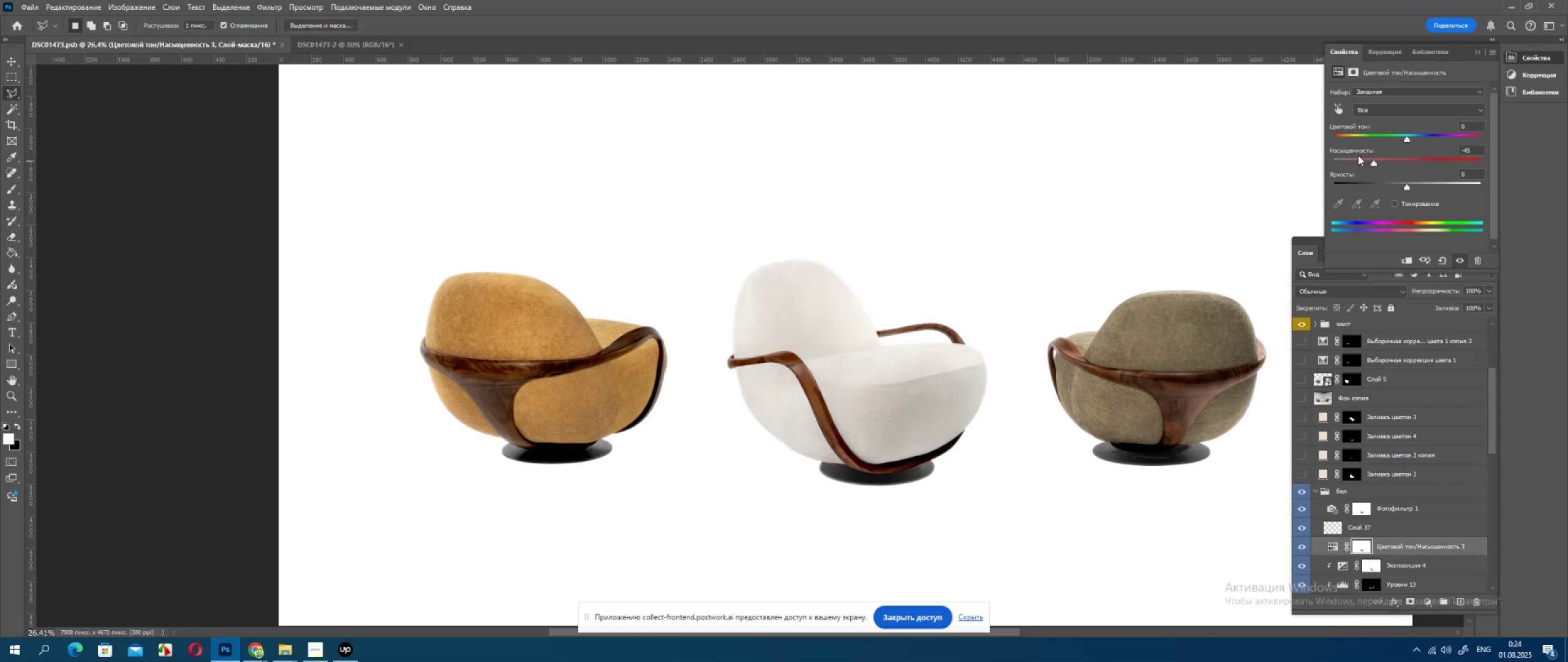 
key(Control+Z)
 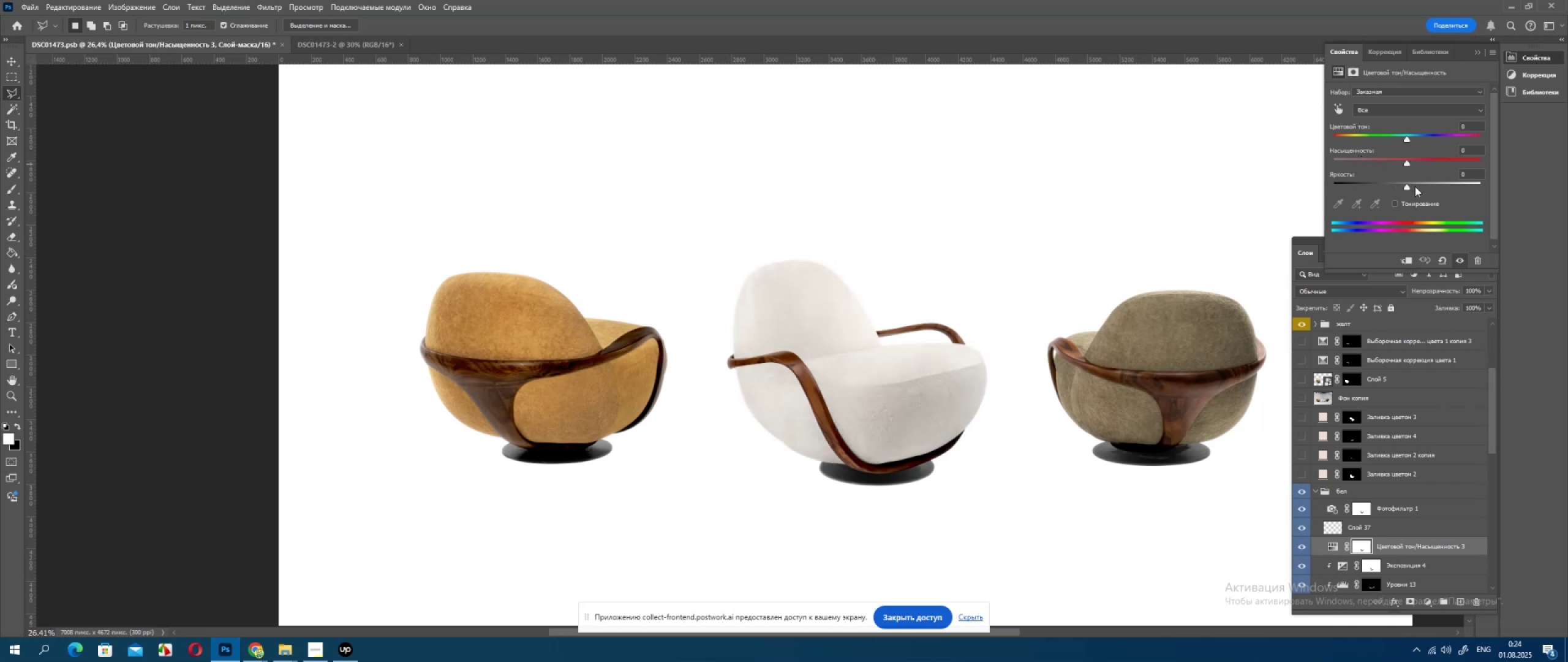 
left_click([1415, 186])
 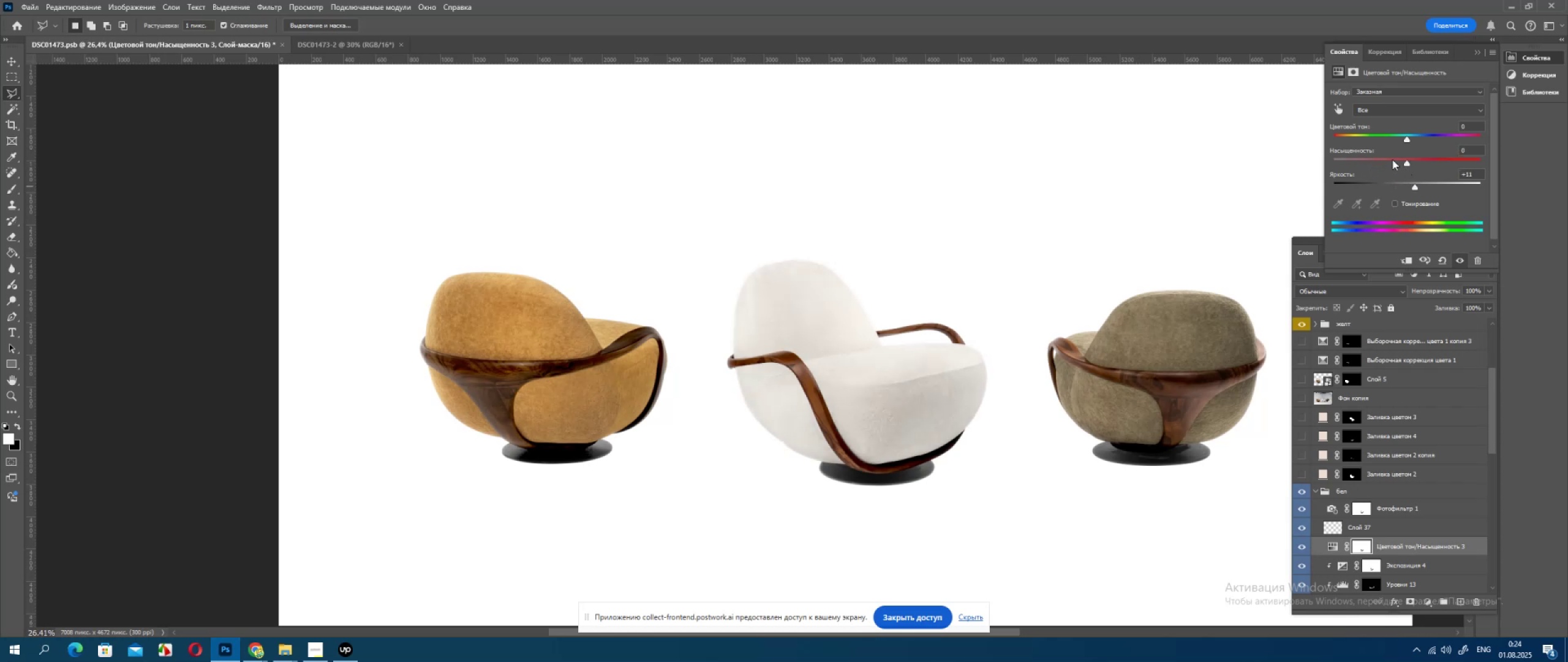 
left_click([1392, 159])
 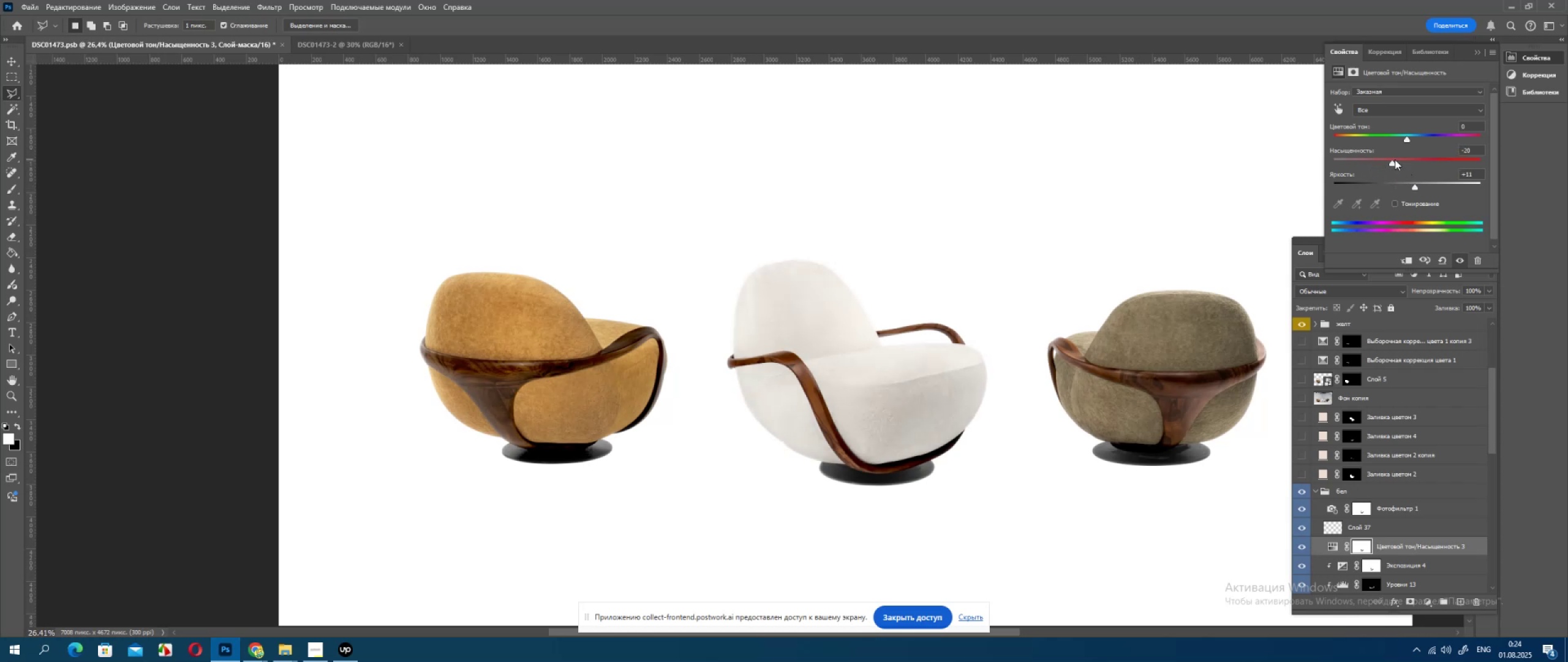 
left_click([1395, 159])
 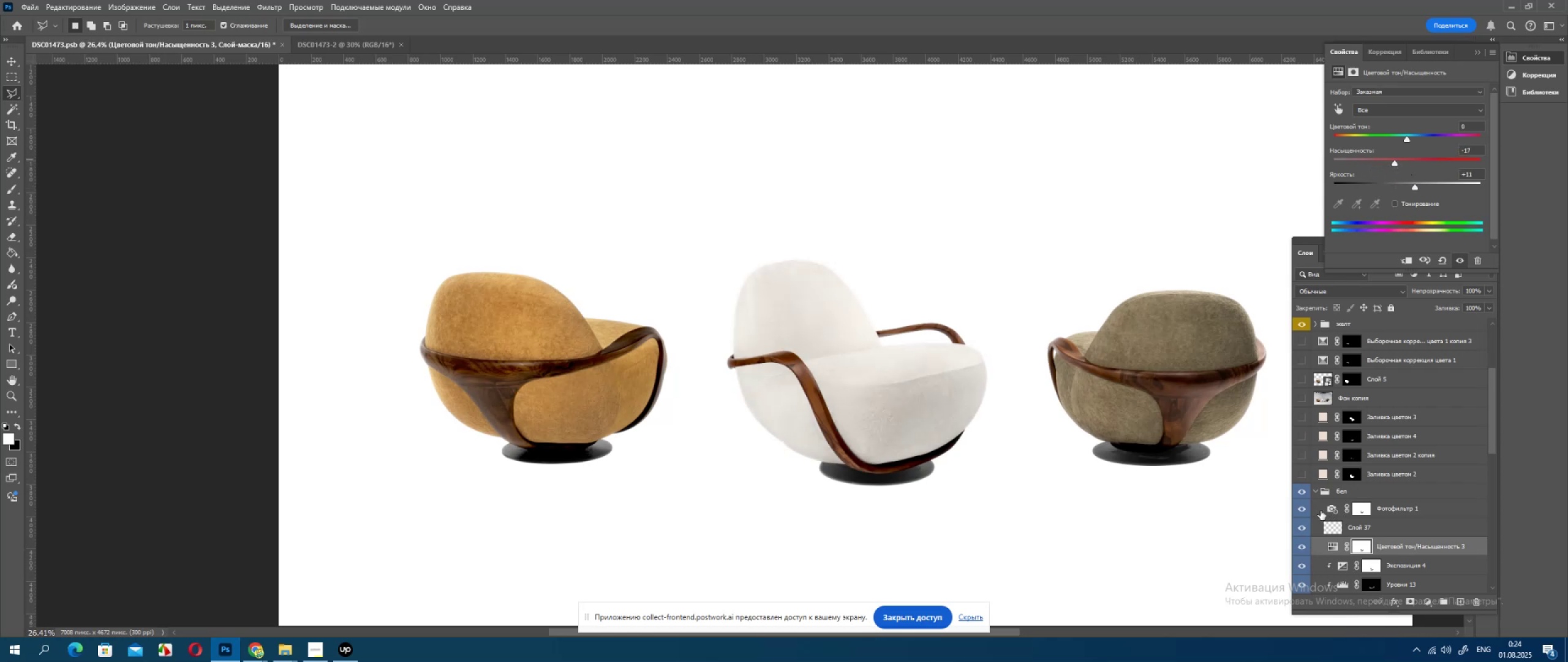 
left_click([1306, 509])
 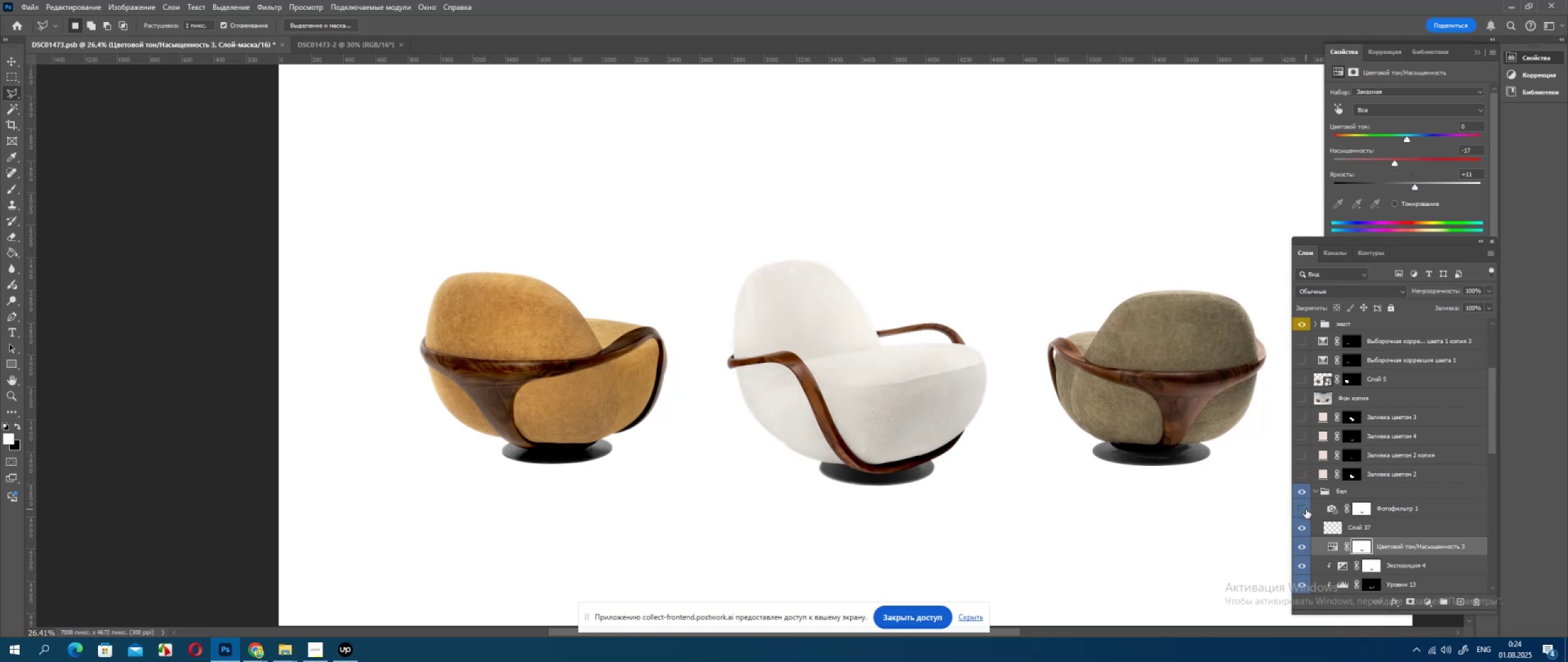 
left_click([1306, 509])
 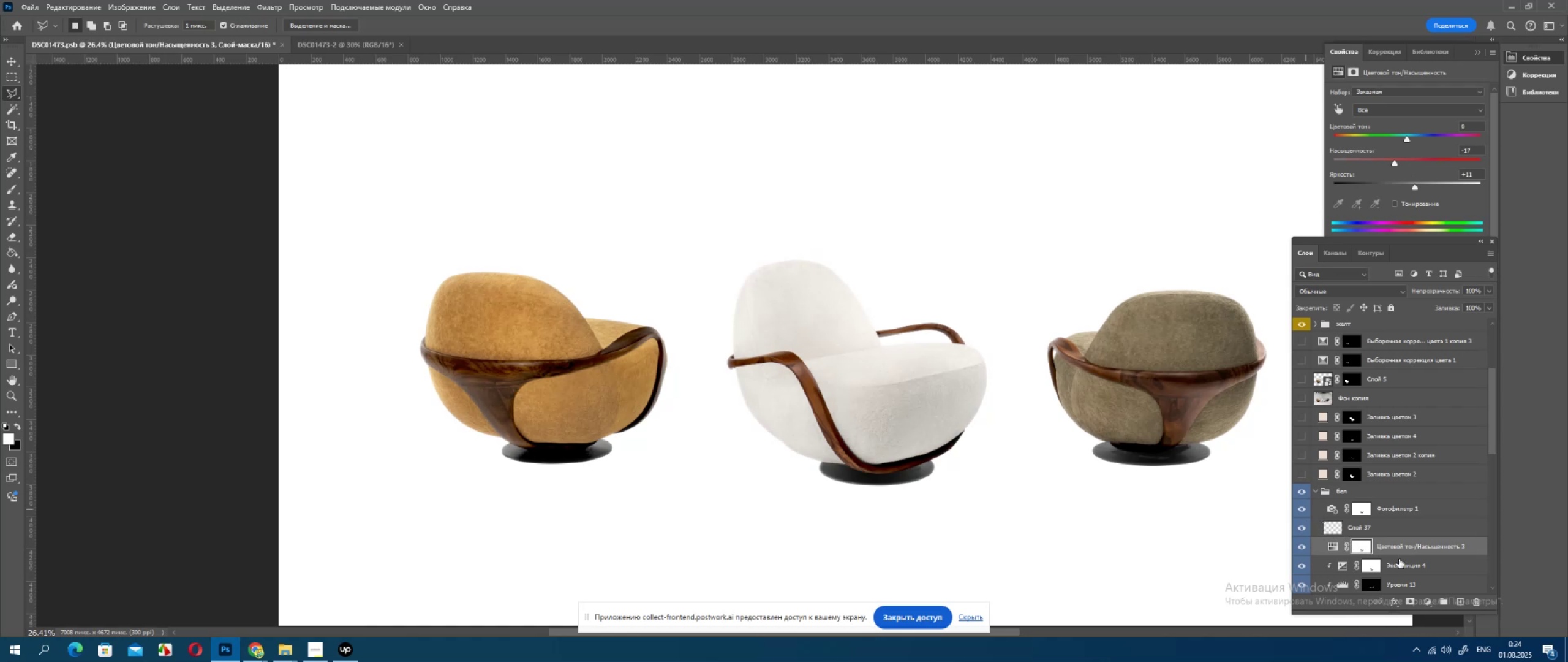 
scroll: coordinate [1356, 553], scroll_direction: down, amount: 1.0
 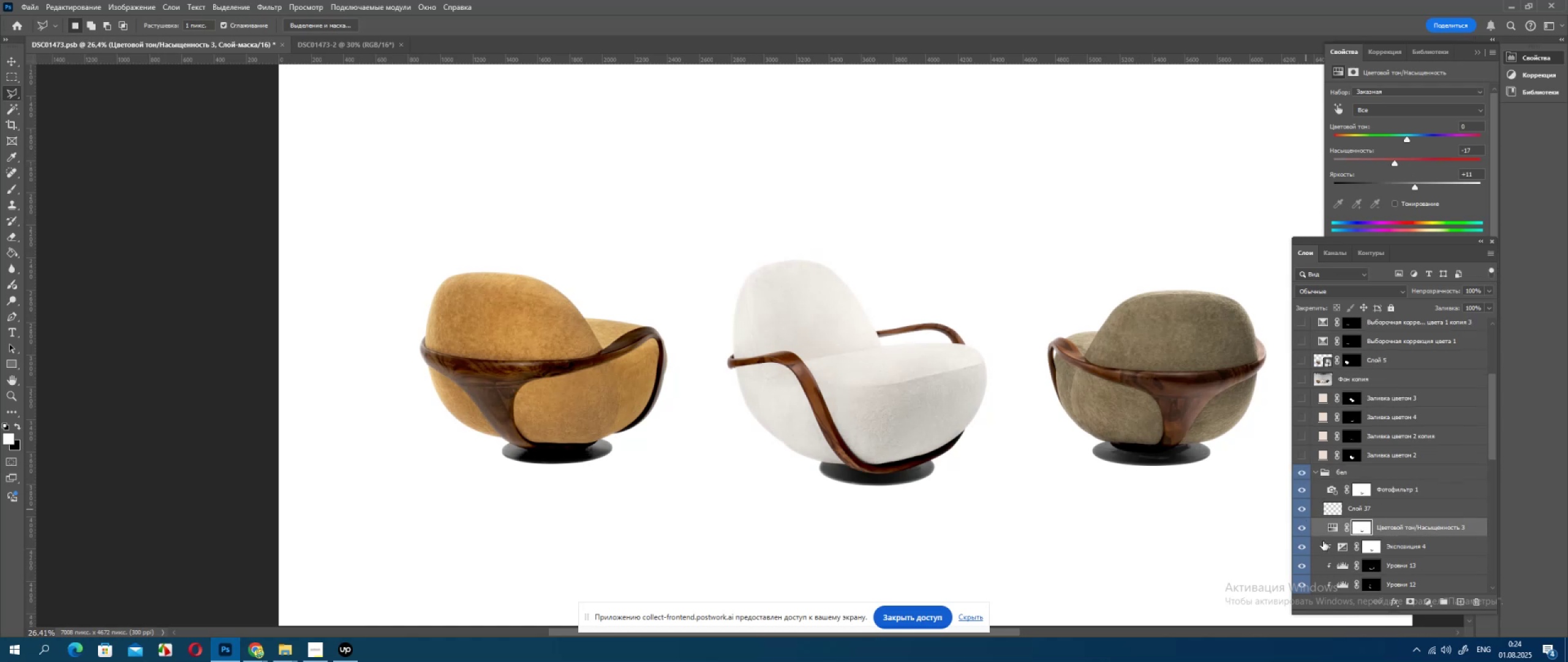 
hold_key(key=AltLeft, duration=1.53)
left_click([1334, 537])
 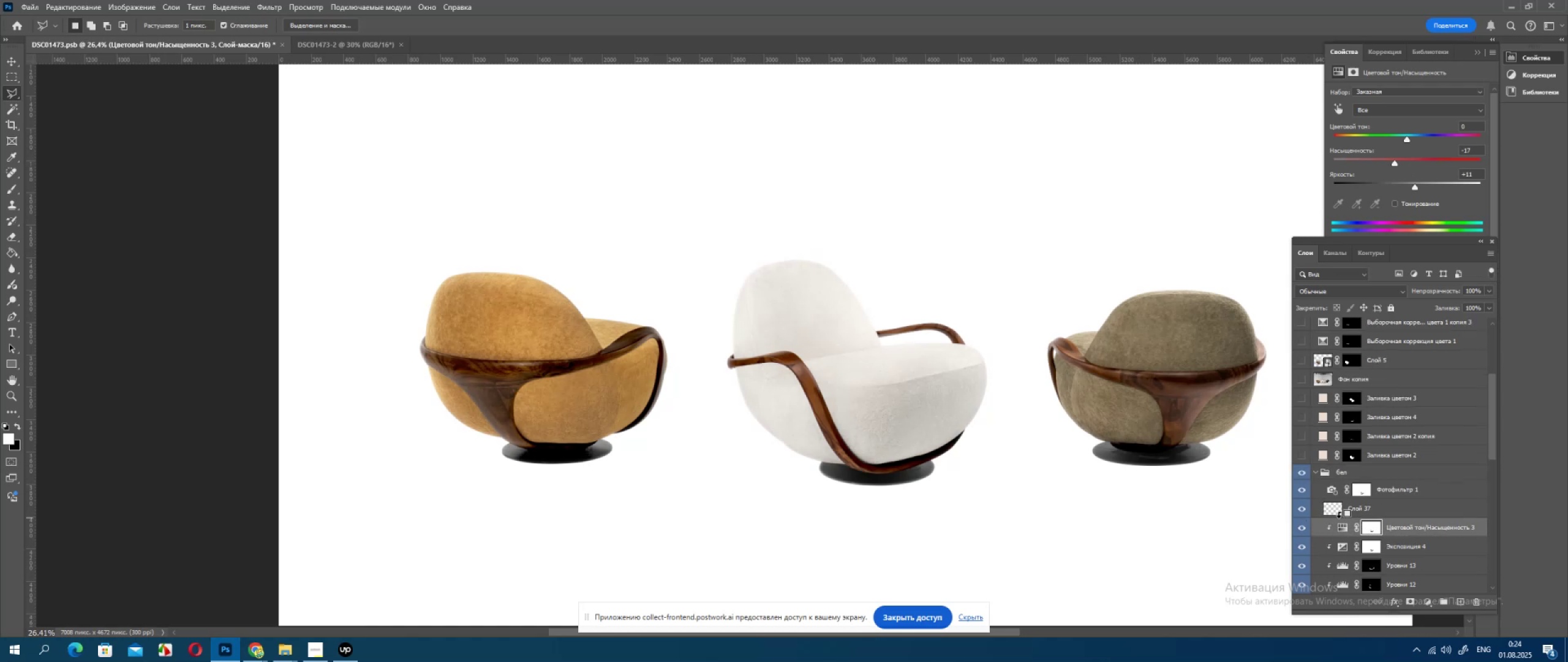 
left_click([1339, 517])
 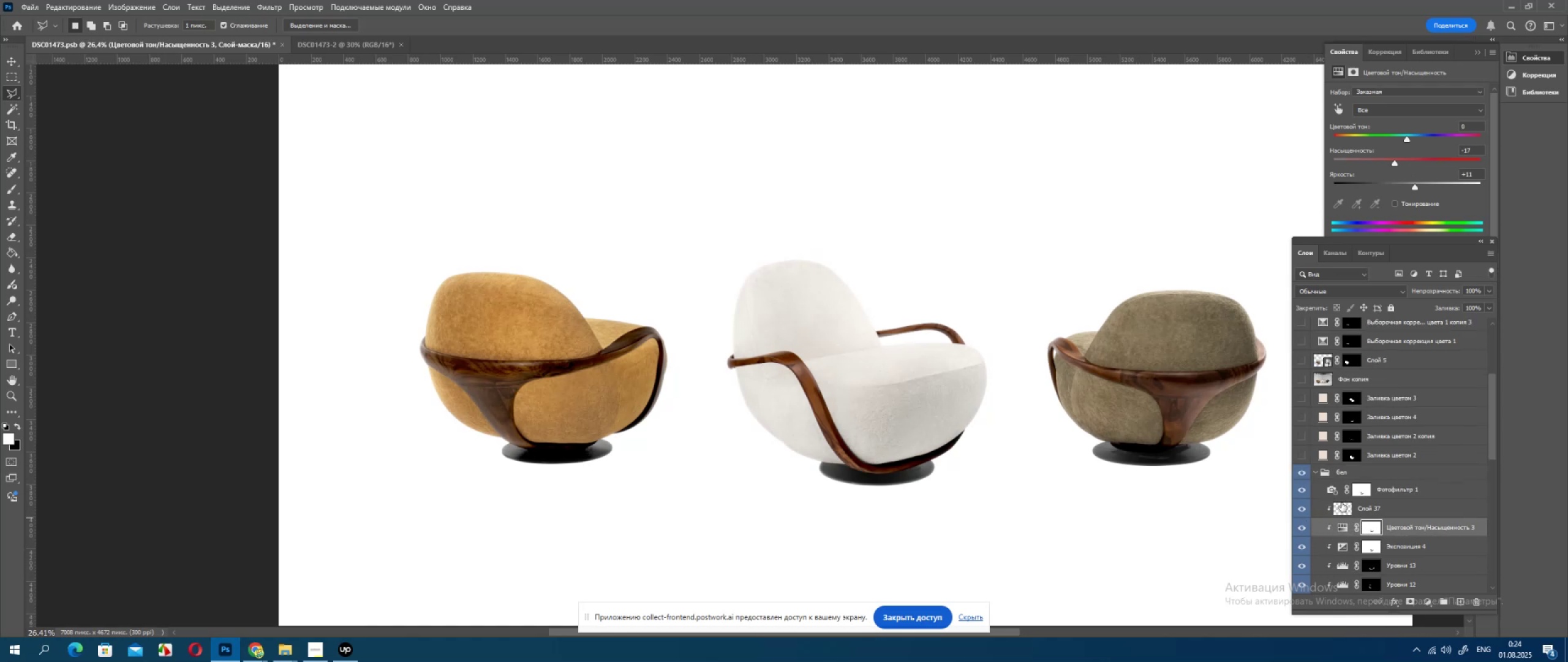 
hold_key(key=AltLeft, duration=0.84)
left_click([1341, 498])
 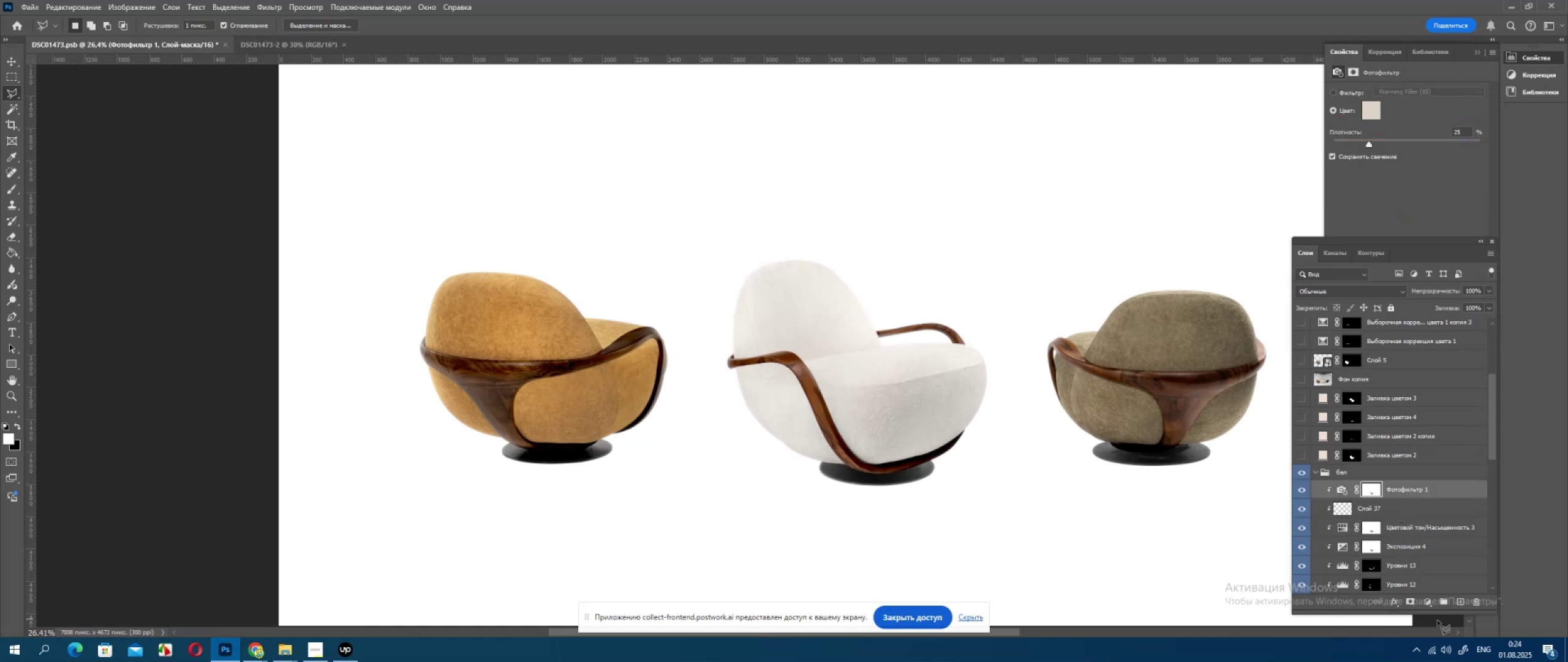 
left_click([1432, 605])
 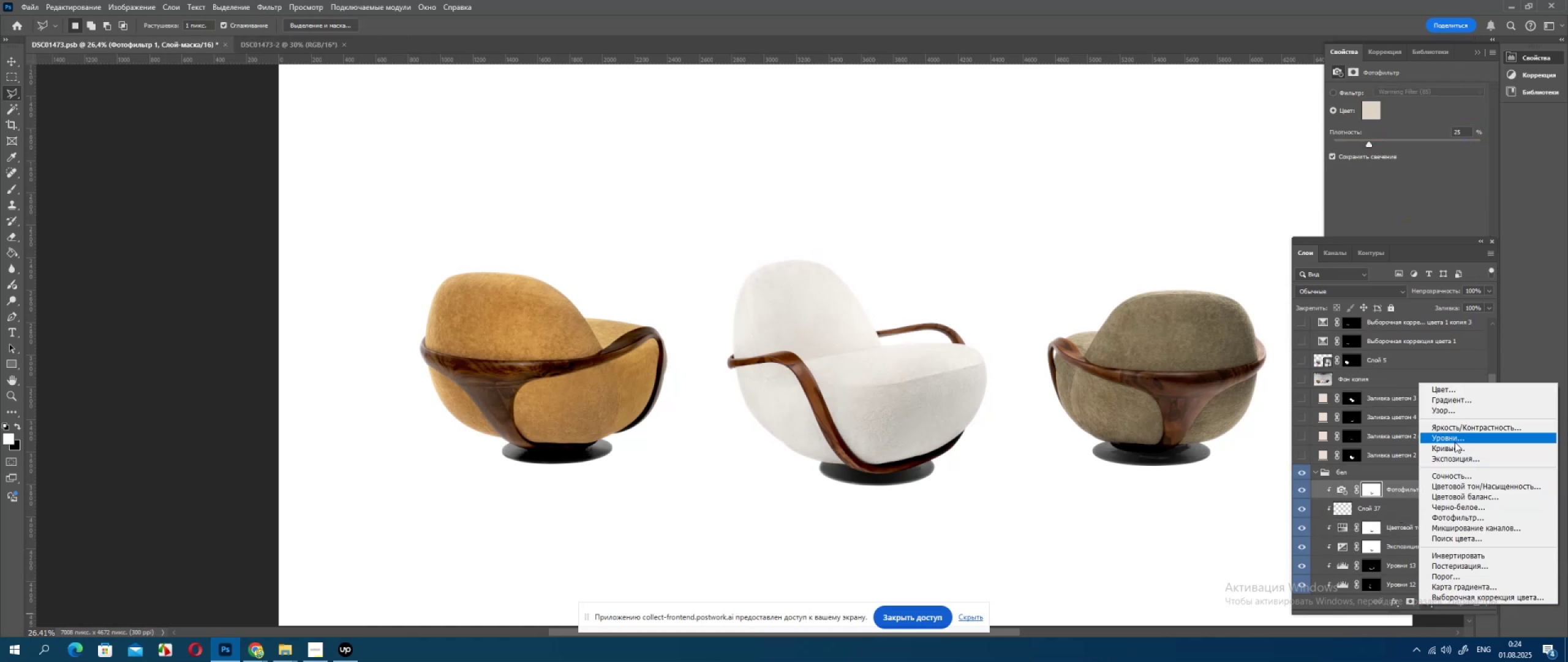 
left_click([1455, 430])
 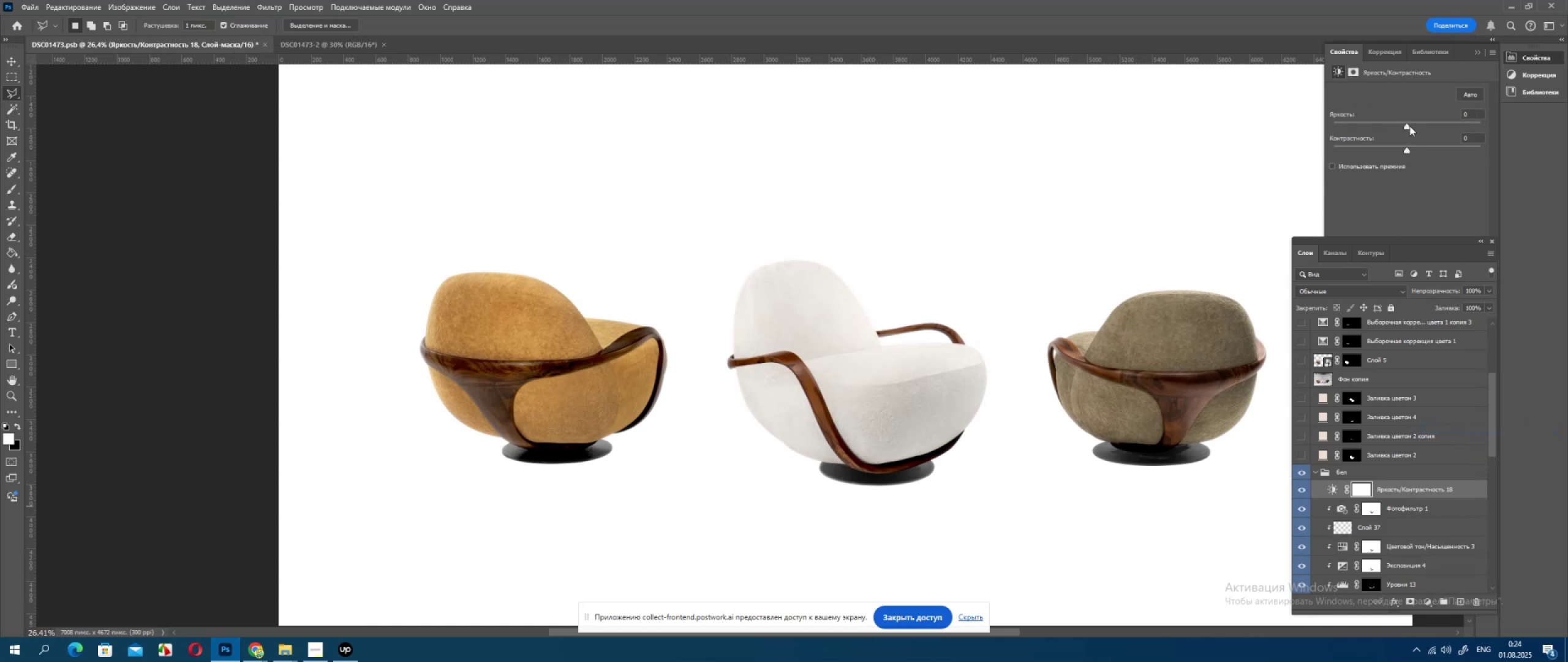 
left_click([1412, 126])
 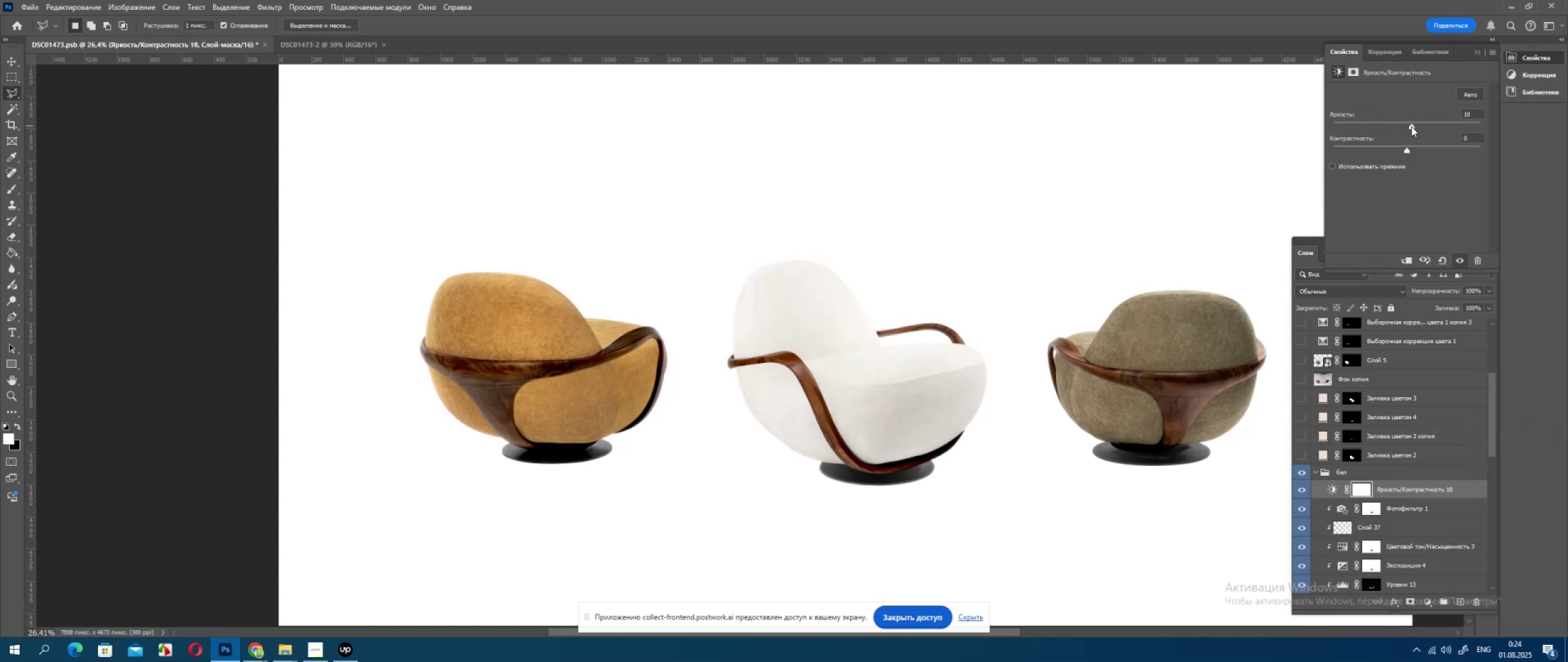 
key(Control+ControlLeft)
 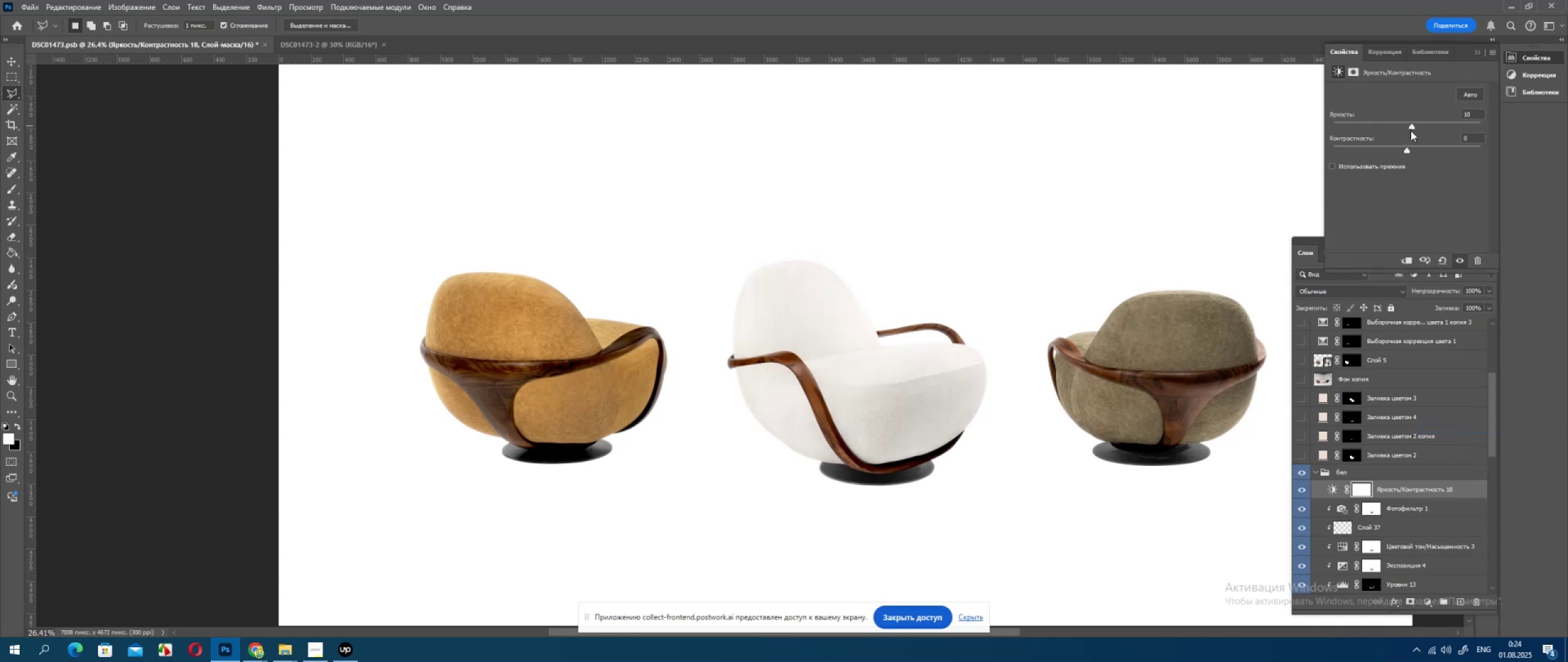 
key(Control+Z)
 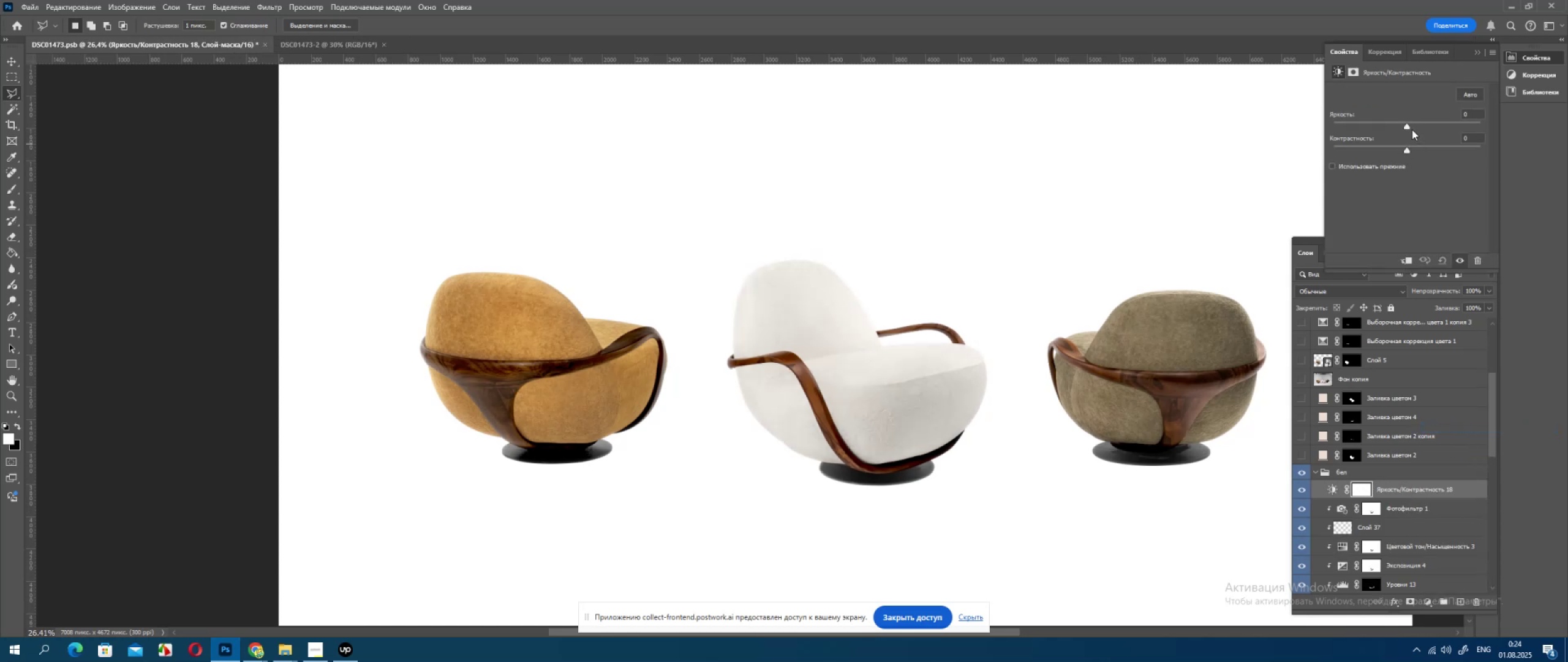 
left_click([1409, 126])
 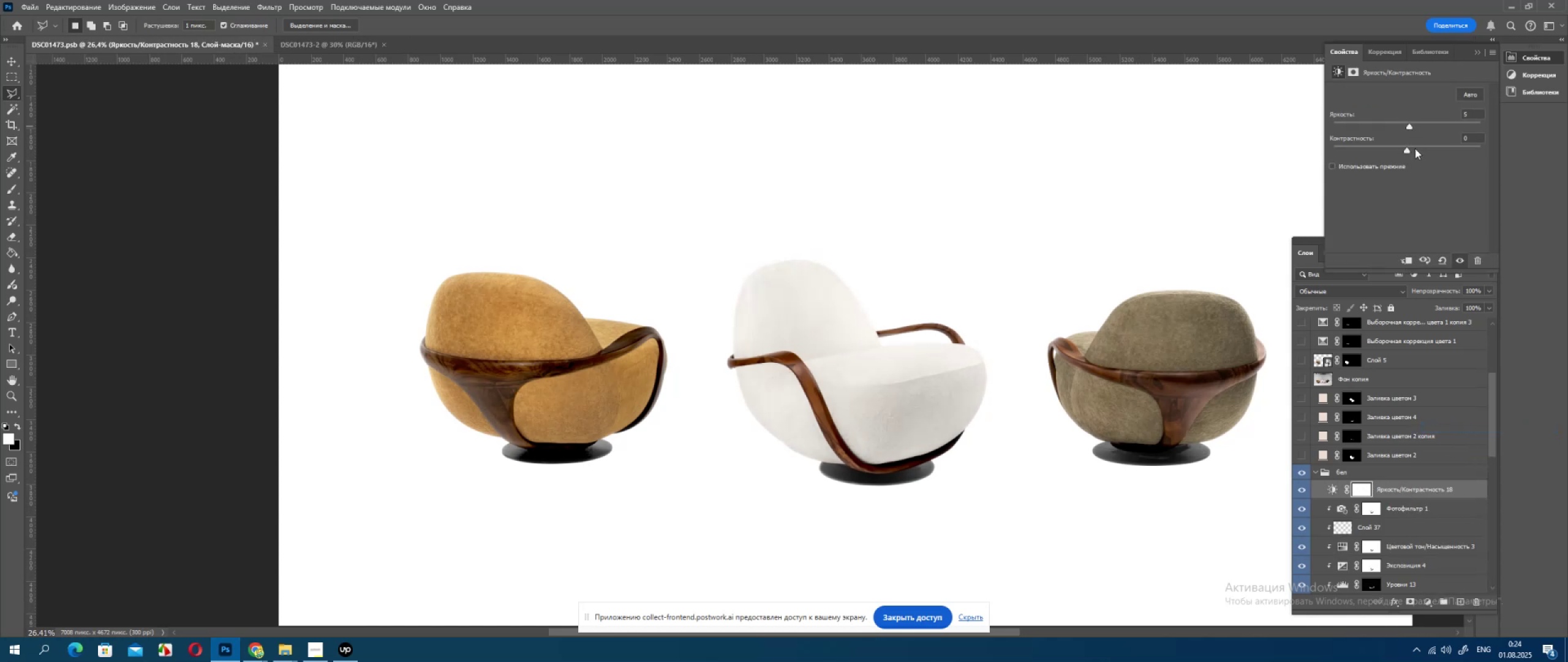 
left_click([1415, 148])
 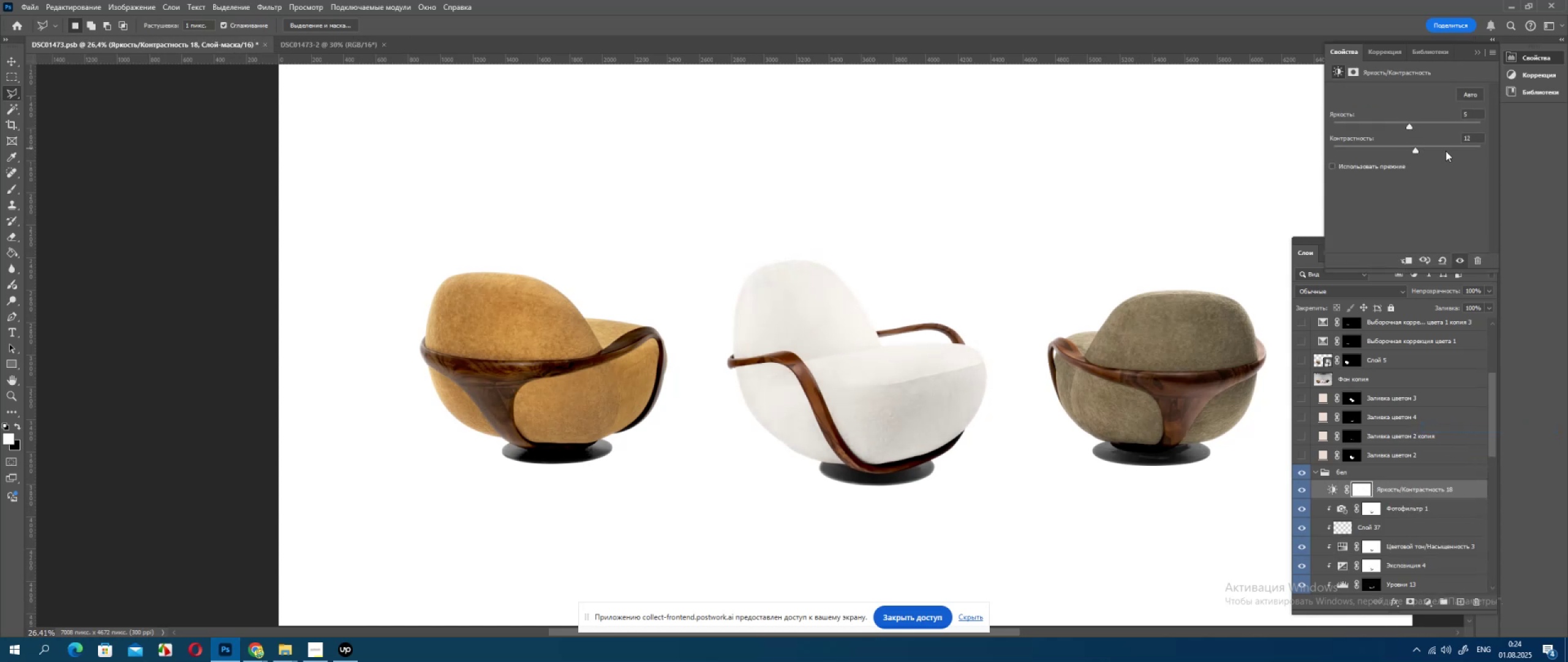 
left_click([1450, 144])
 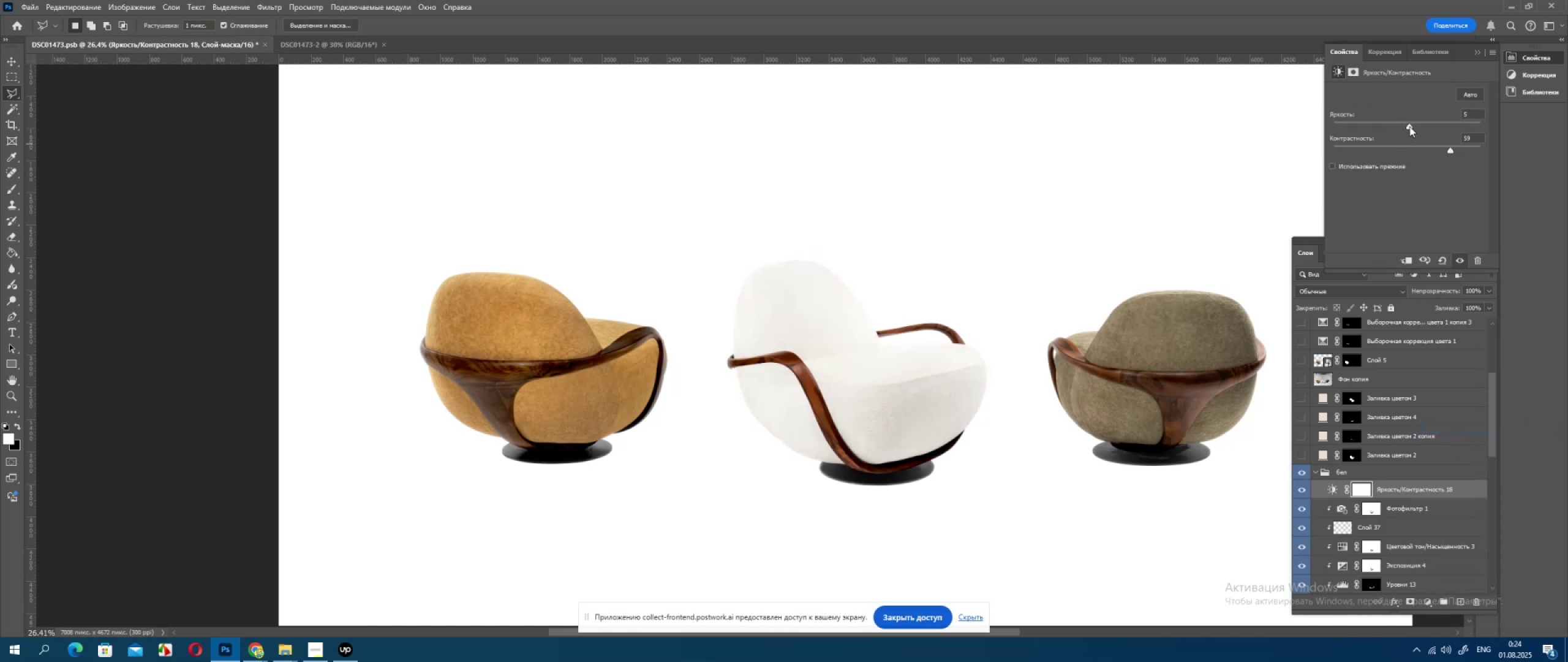 
left_click([1405, 123])
 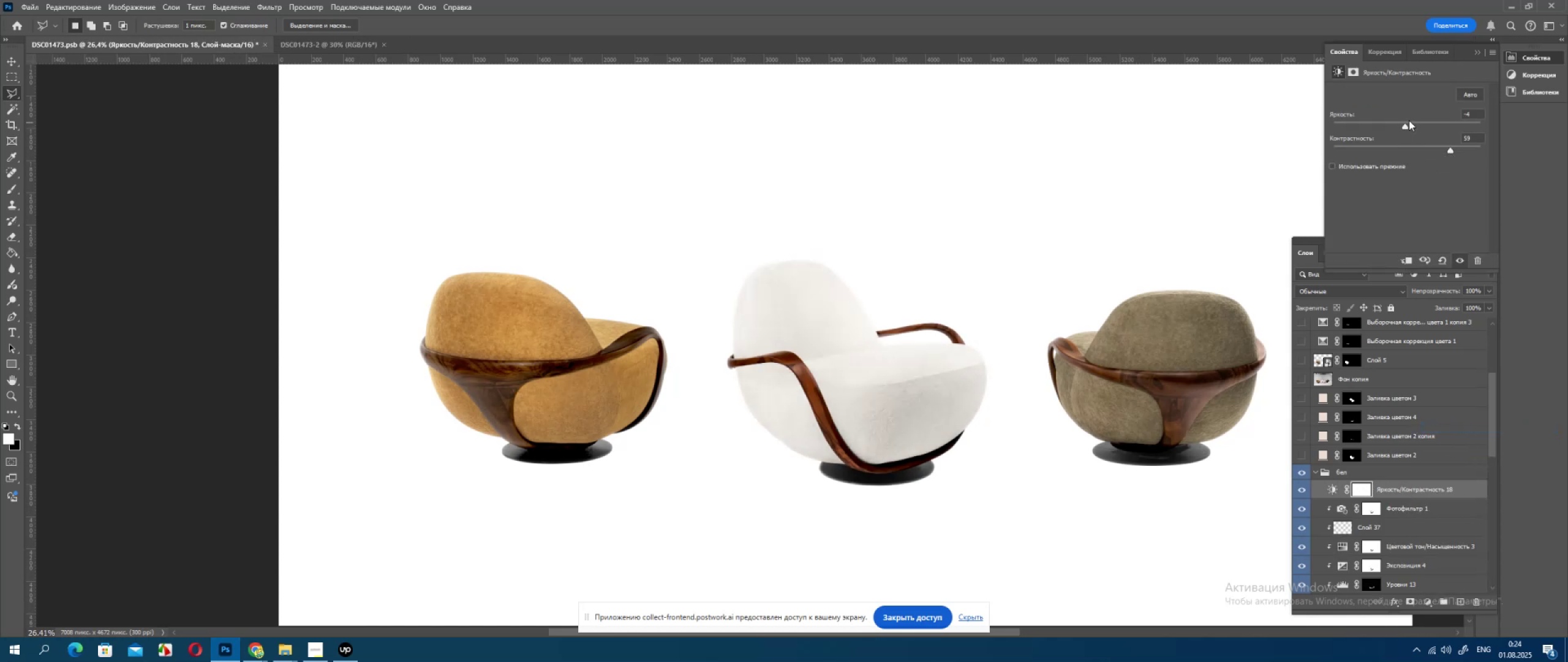 
left_click([1409, 120])
 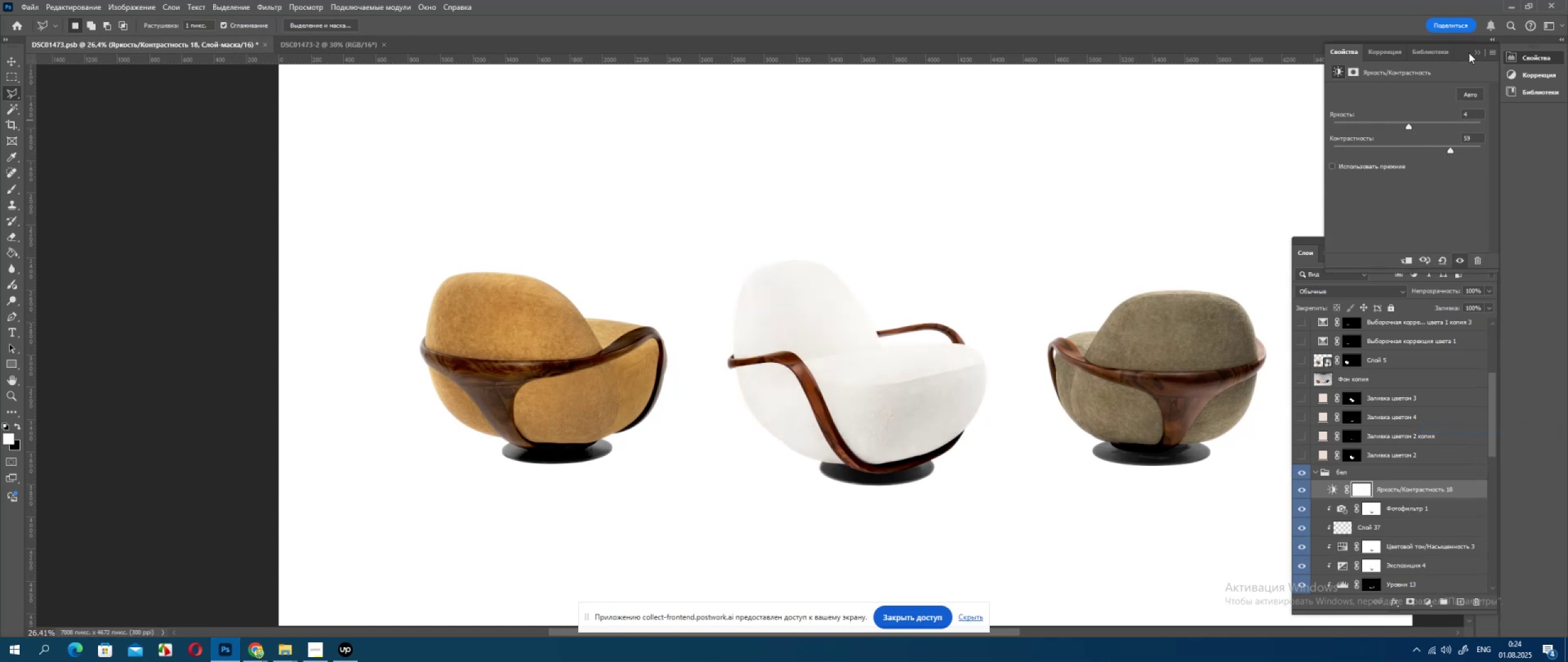 
left_click([1476, 53])
 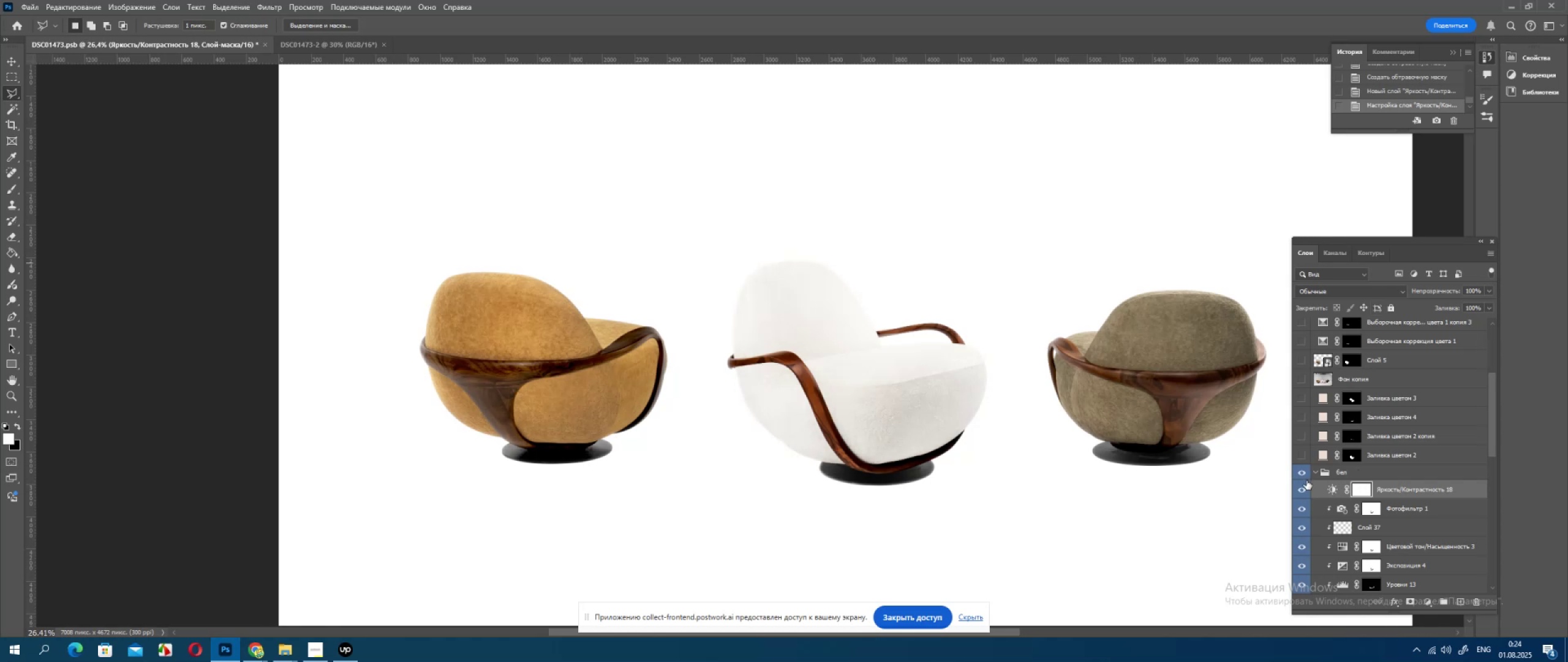 
left_click([1302, 490])
 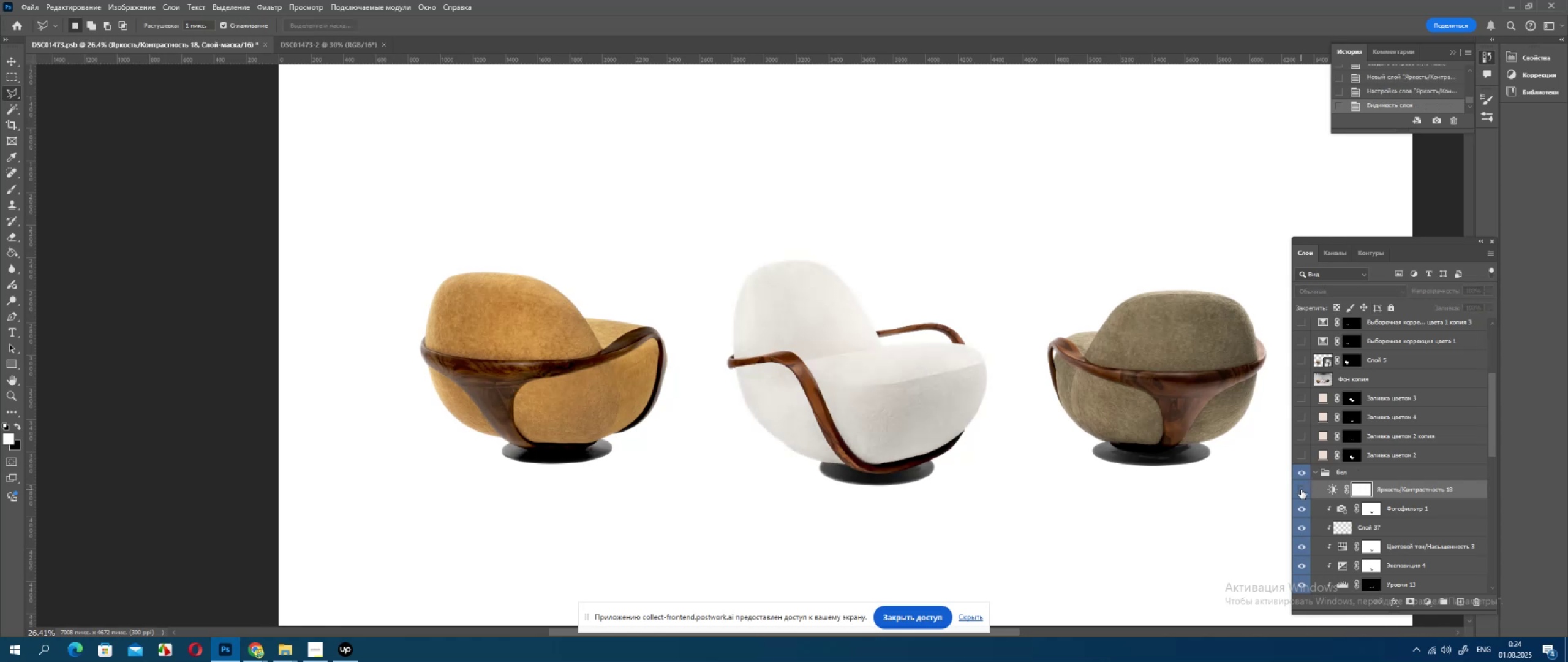 
double_click([1301, 490])
 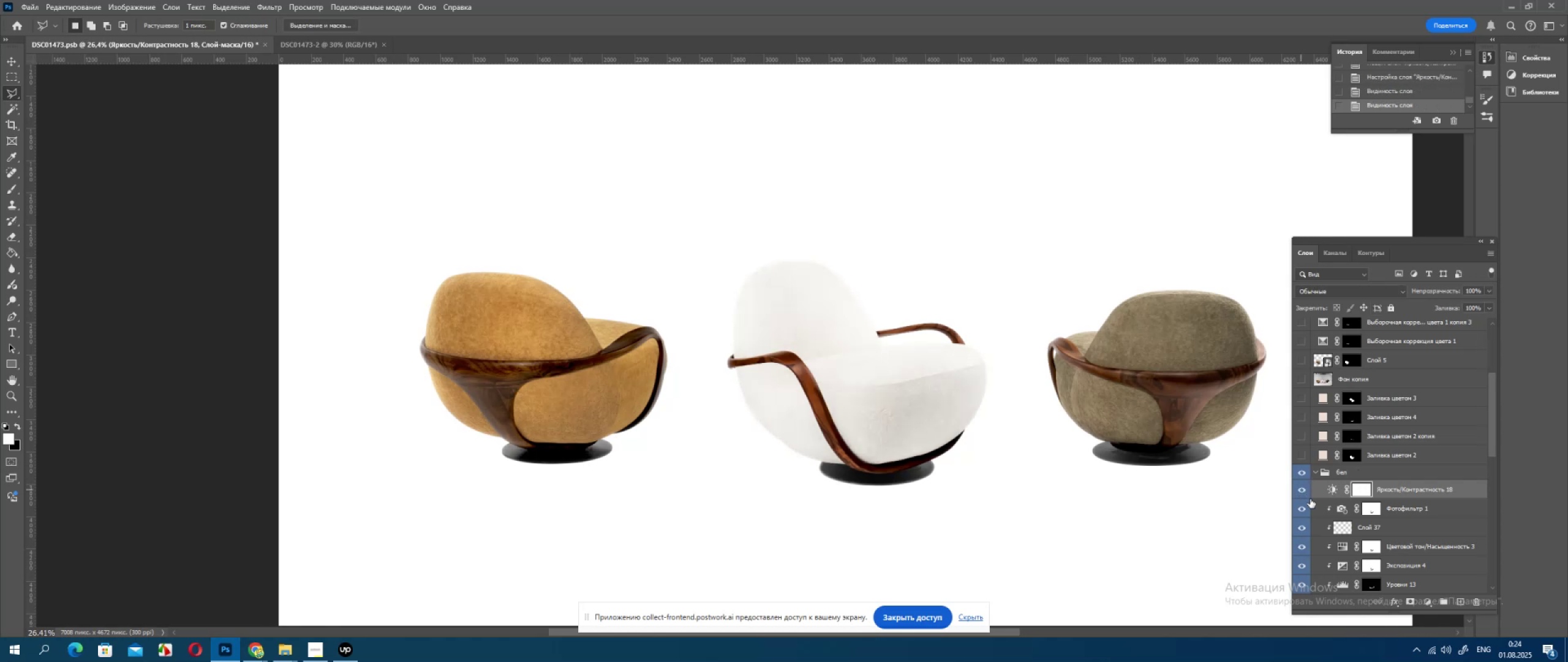 
hold_key(key=AltLeft, duration=0.75)
left_click([1339, 501])
 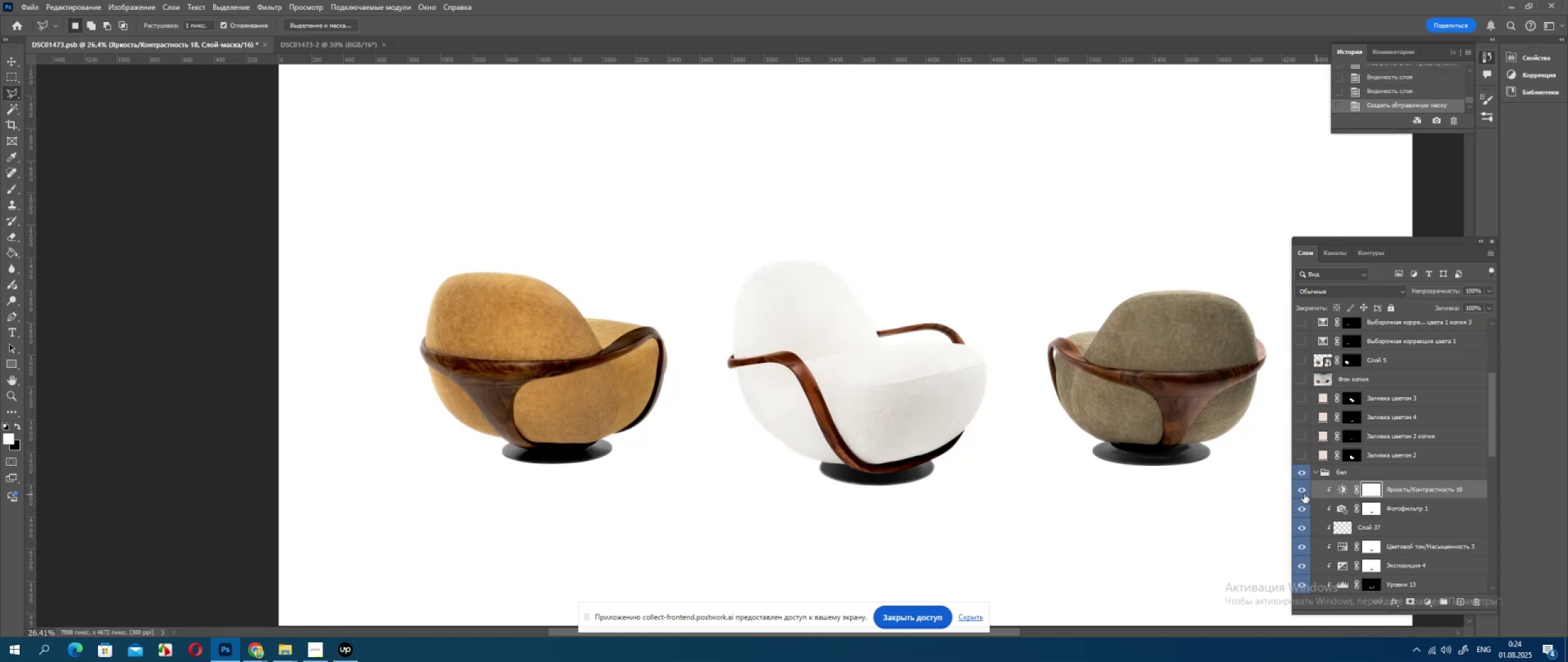 
left_click([1304, 494])
 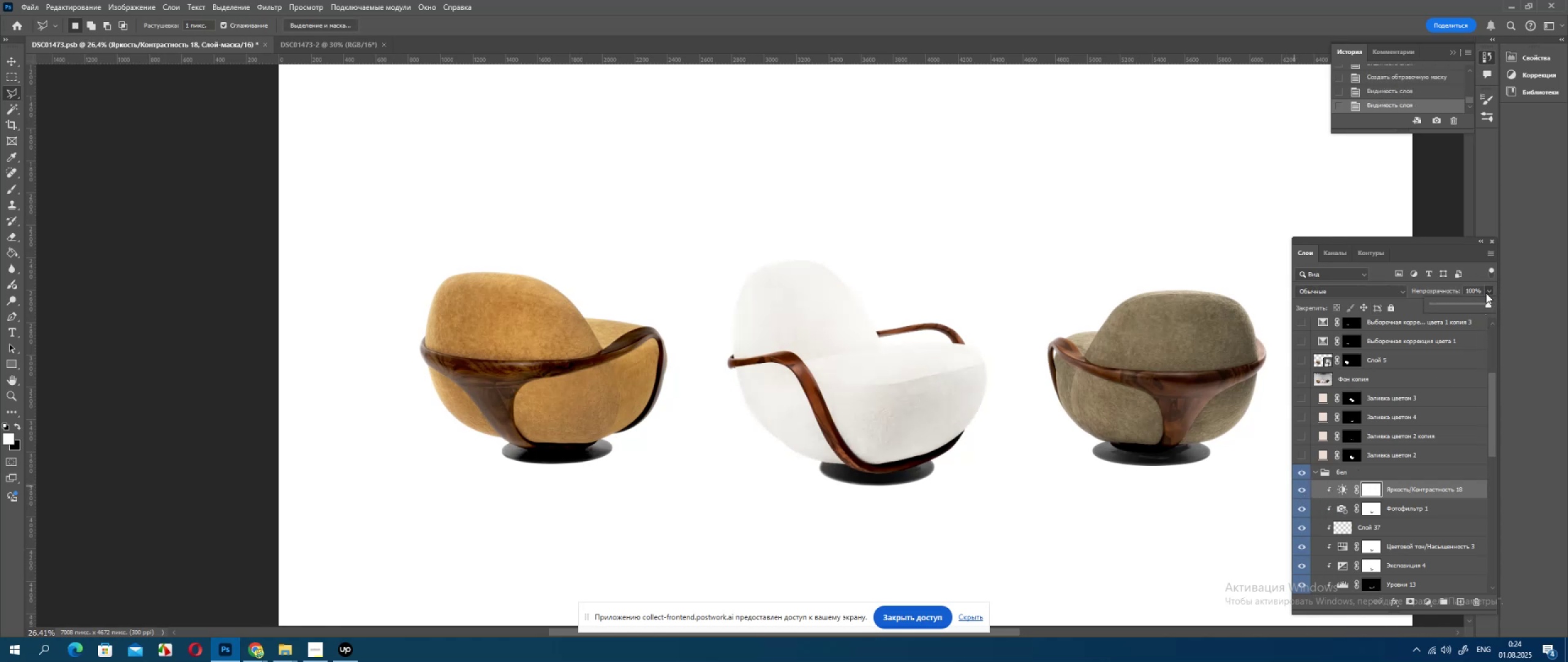 
left_click([1457, 306])
 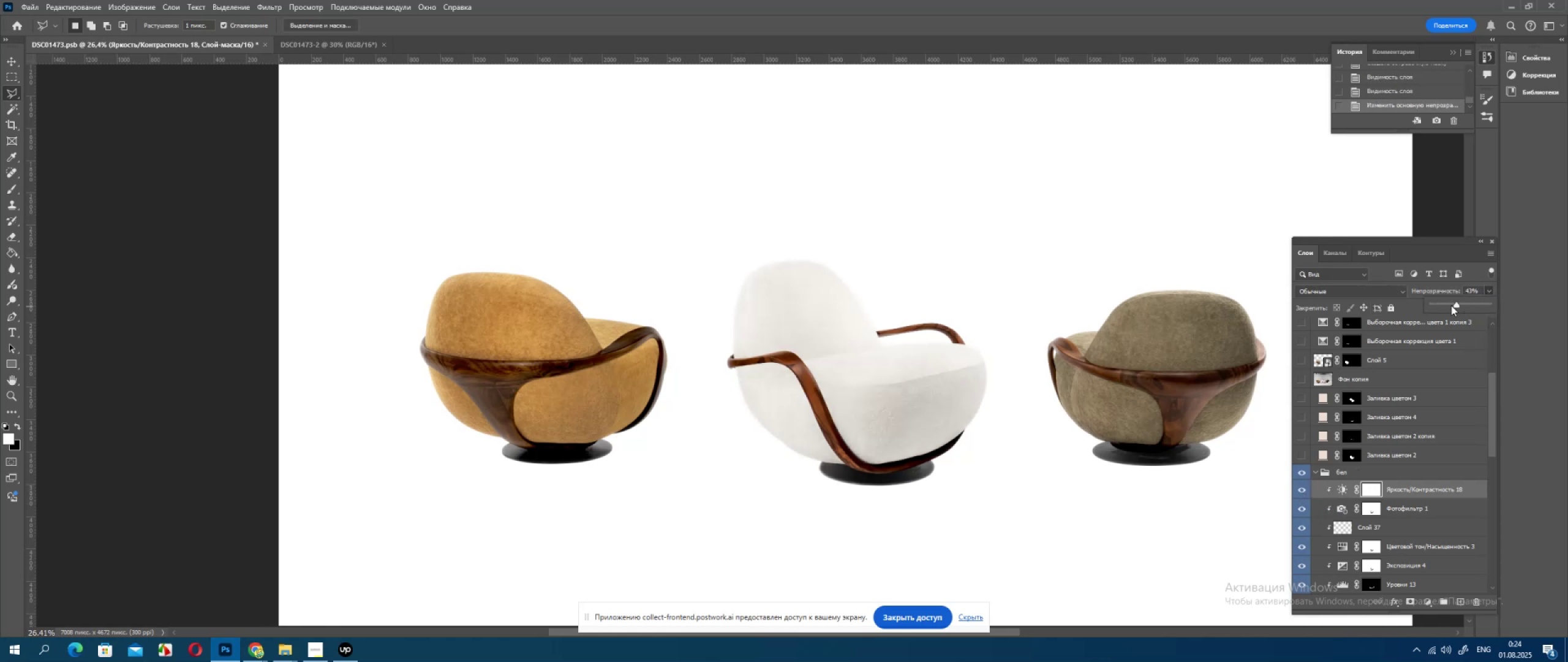 
left_click([1449, 305])
 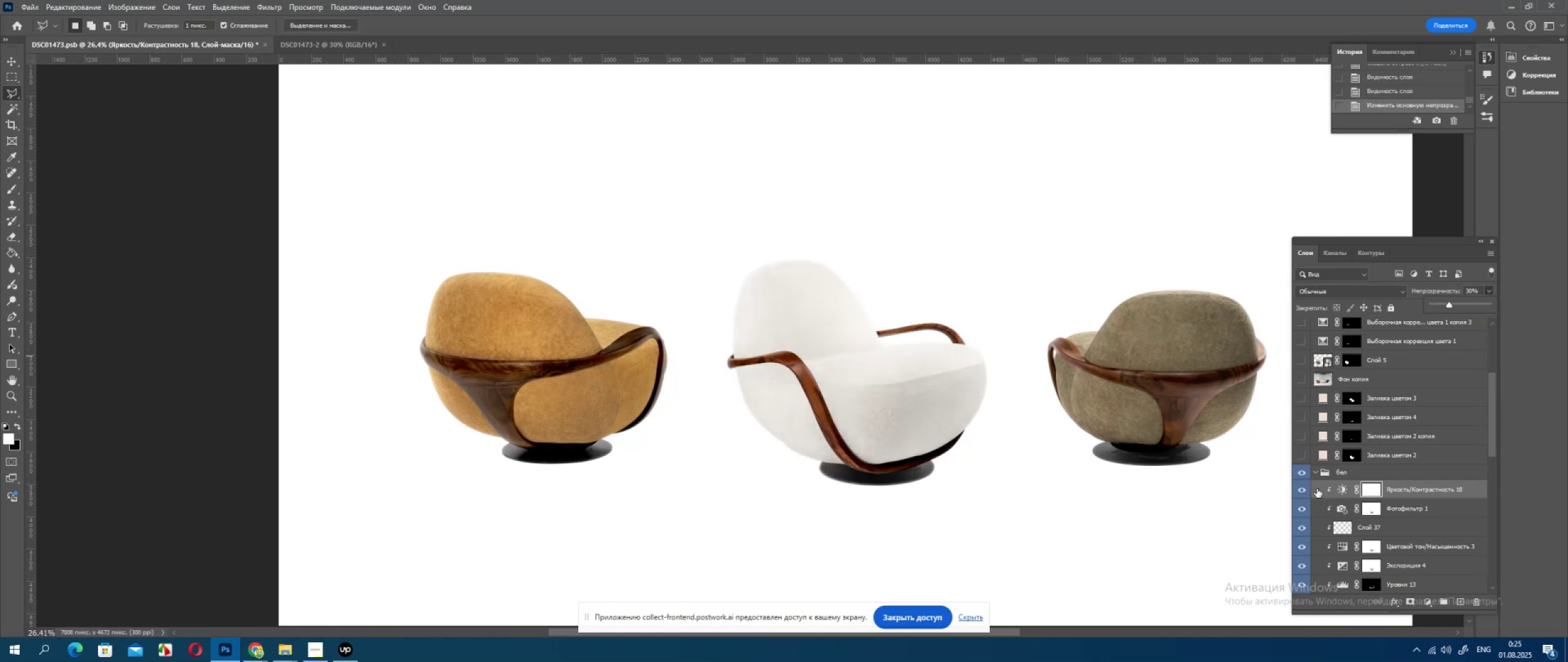 
left_click([1310, 489])
 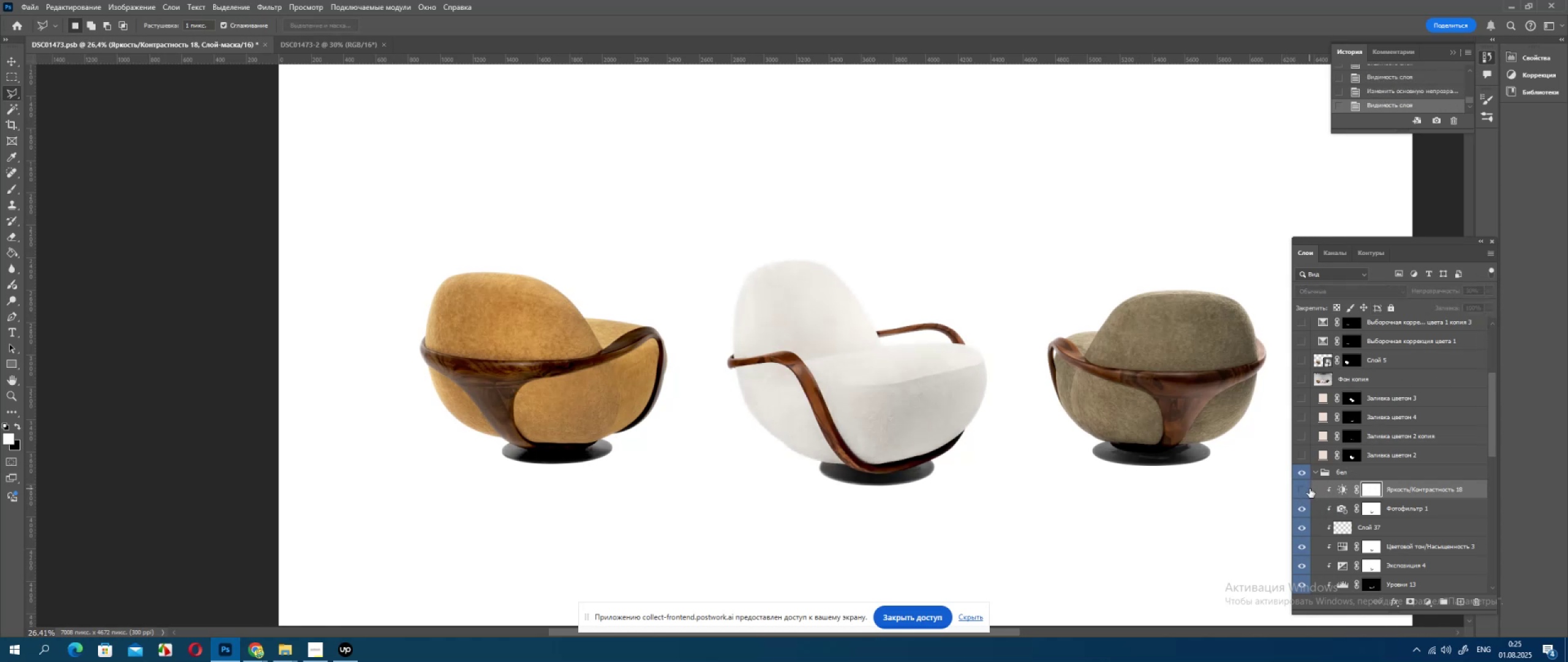 
left_click([1310, 489])
 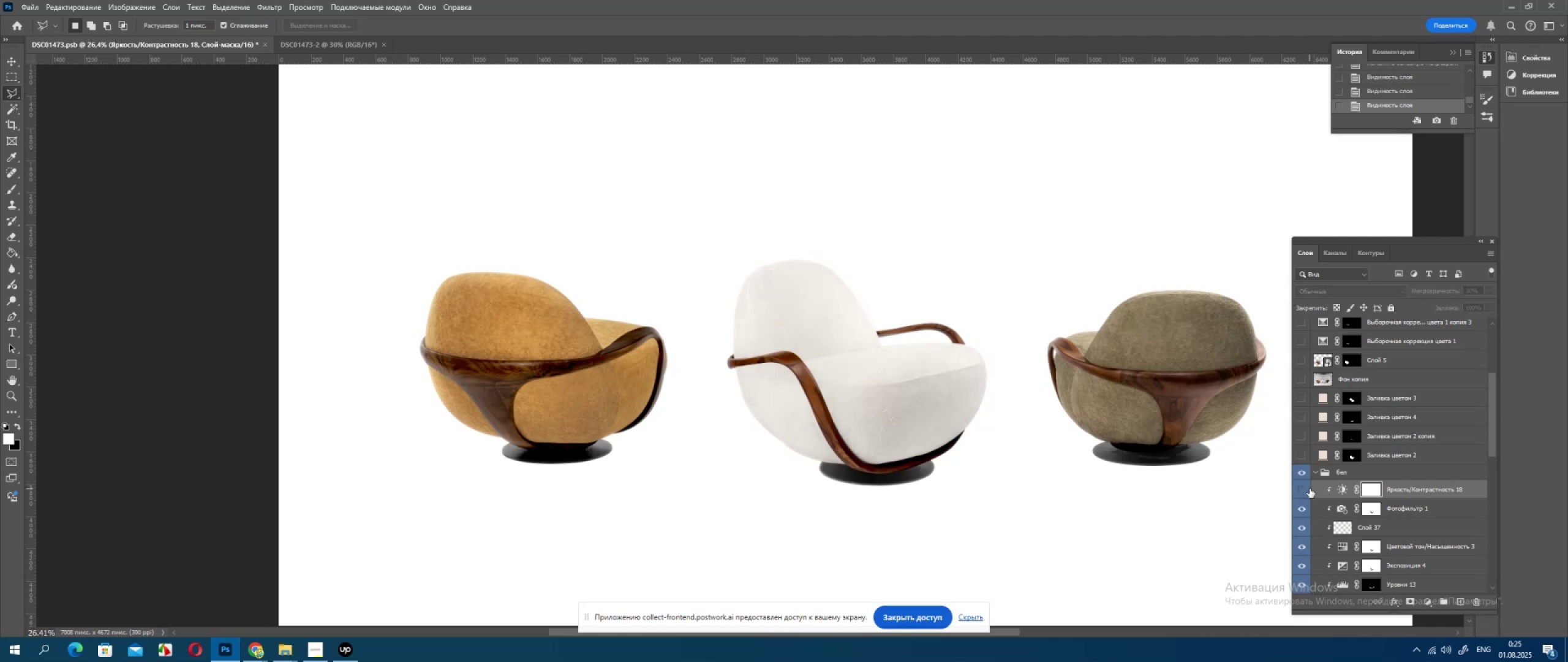 
double_click([1310, 489])
 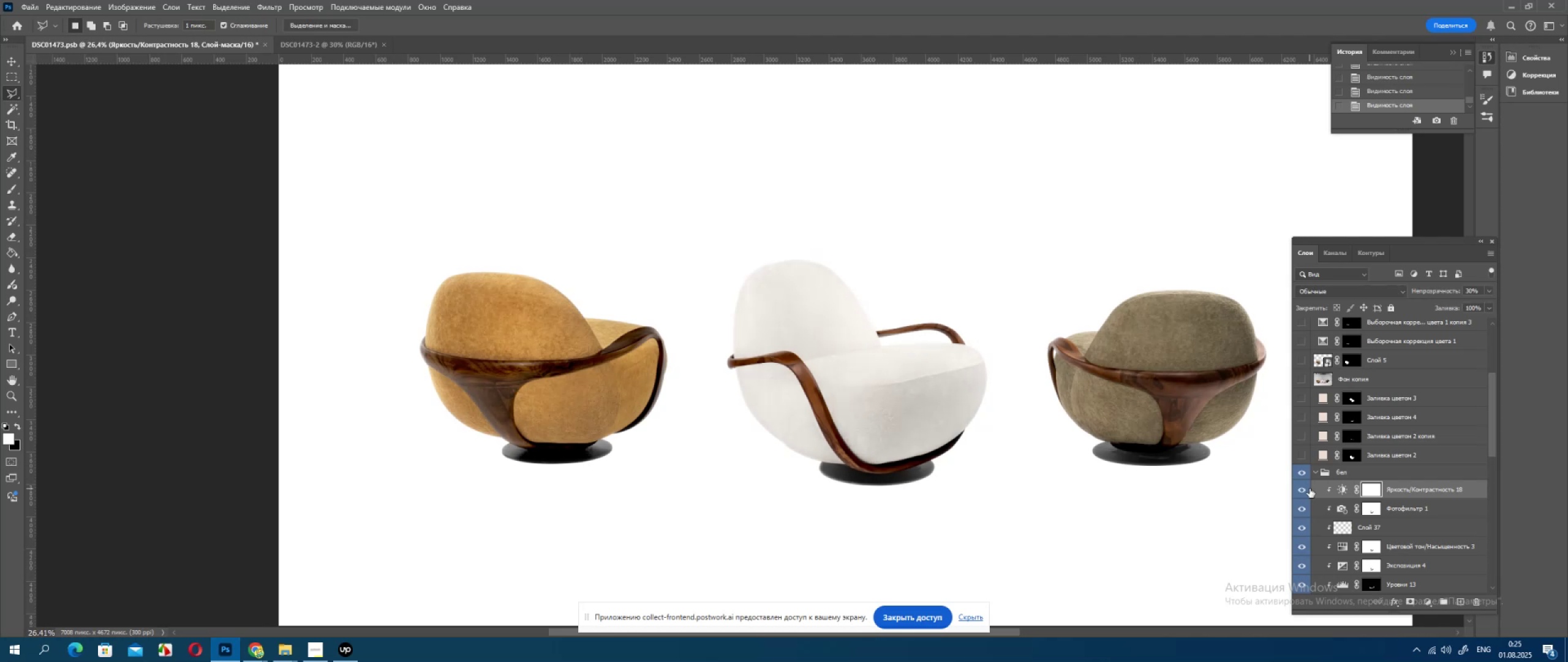 
hold_key(key=AltLeft, duration=1.15)
scroll: coordinate [804, 291], scroll_direction: up, amount: 15.0
 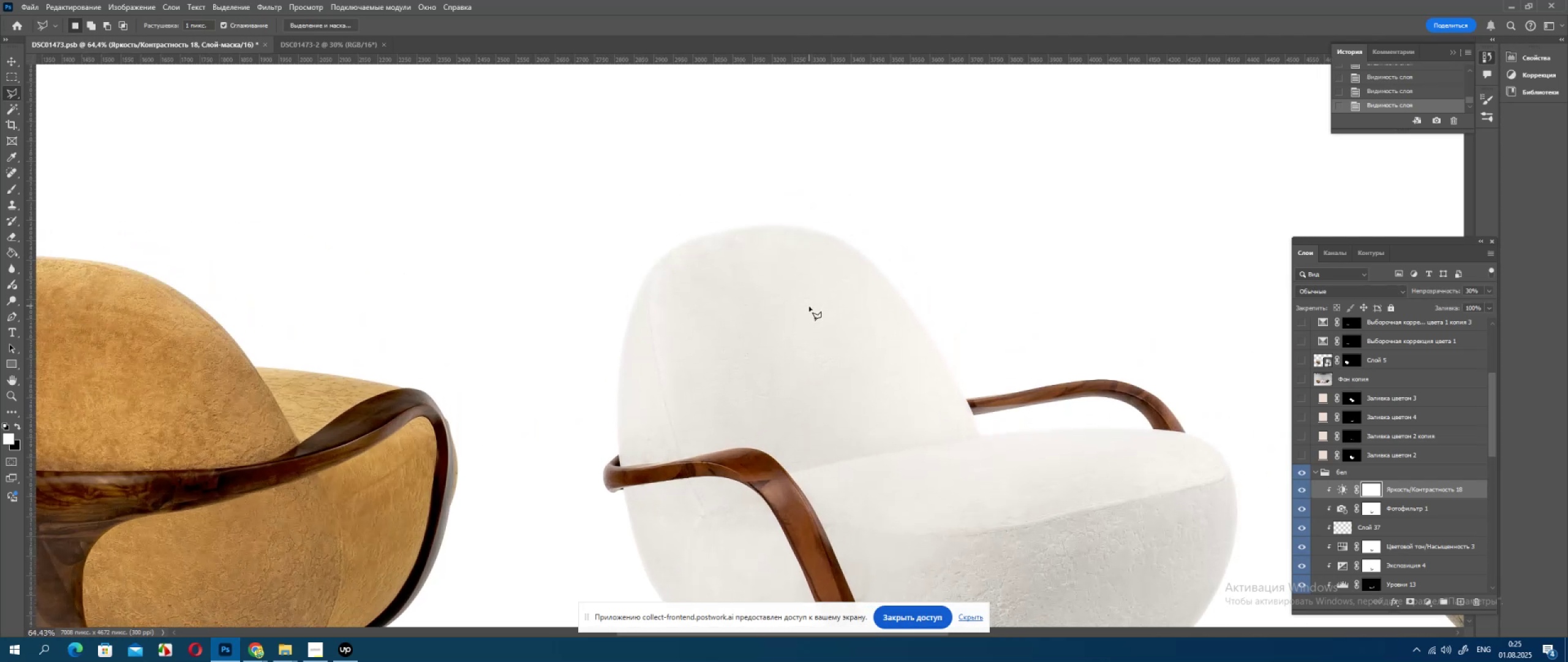 
hold_key(key=AltLeft, duration=0.69)
scroll: coordinate [805, 319], scroll_direction: up, amount: 5.0
 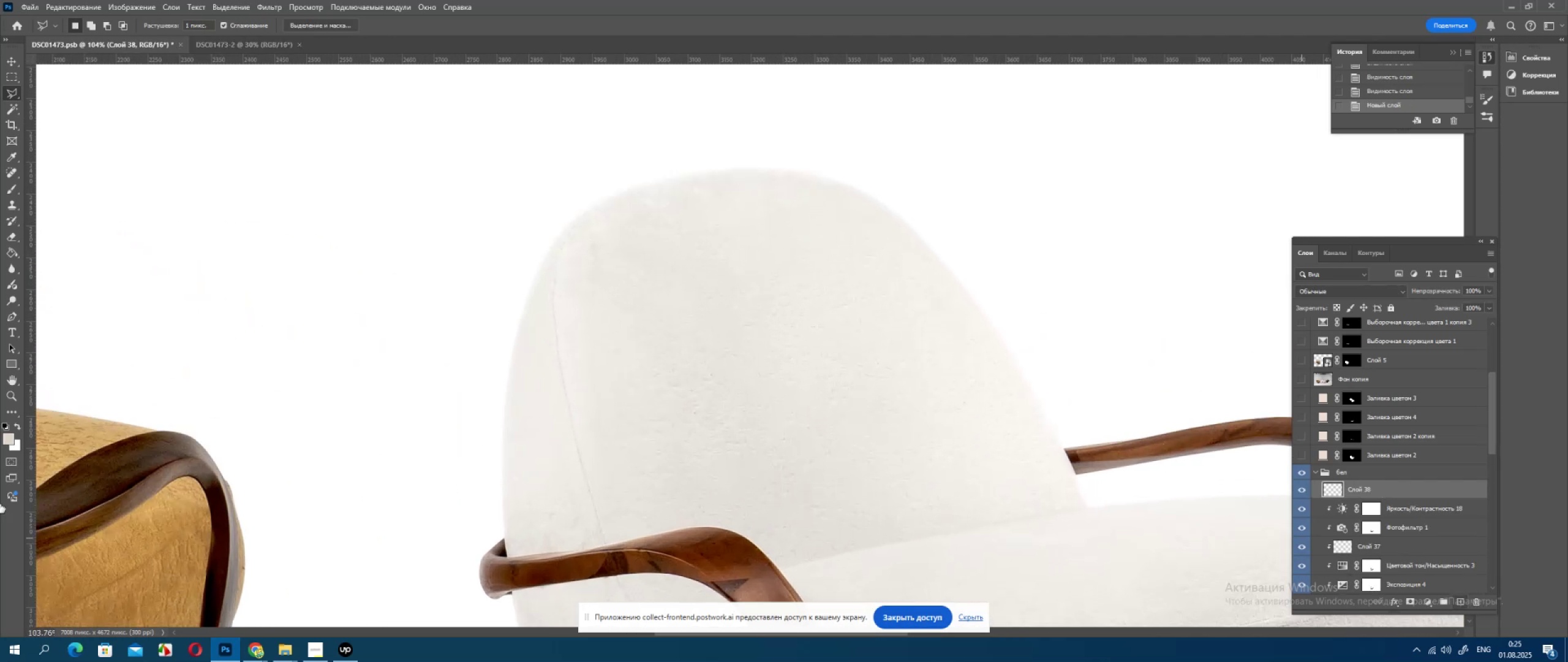 
left_click([14, 208])
 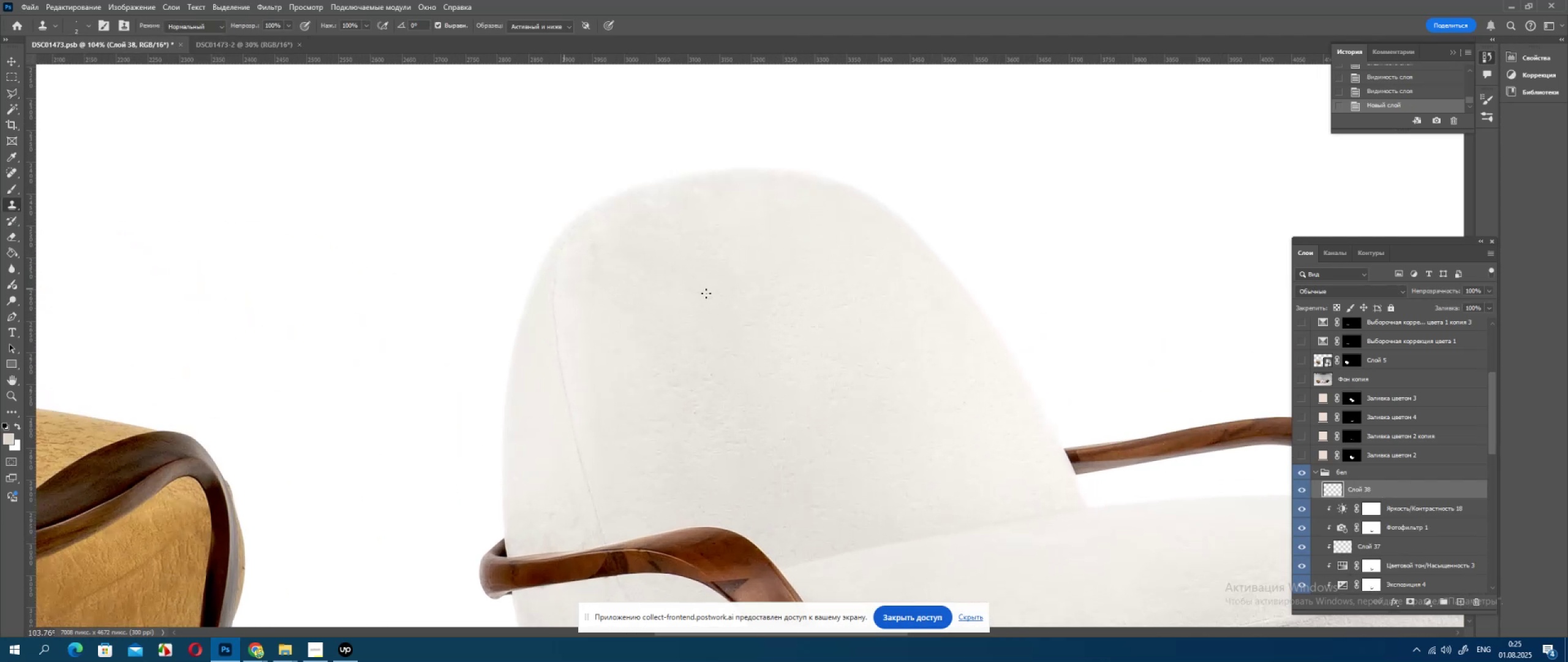 
hold_key(key=AltLeft, duration=1.53)
 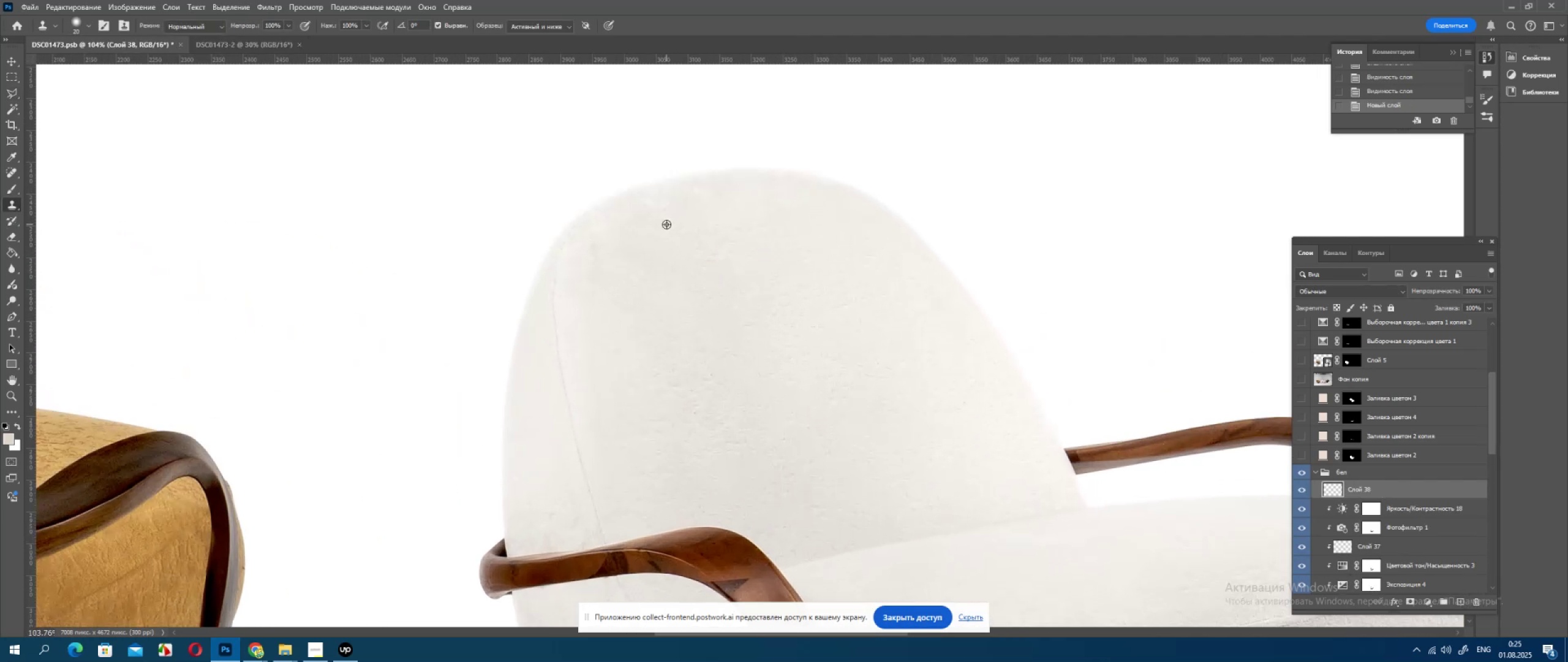 
key(Alt+AltLeft)
 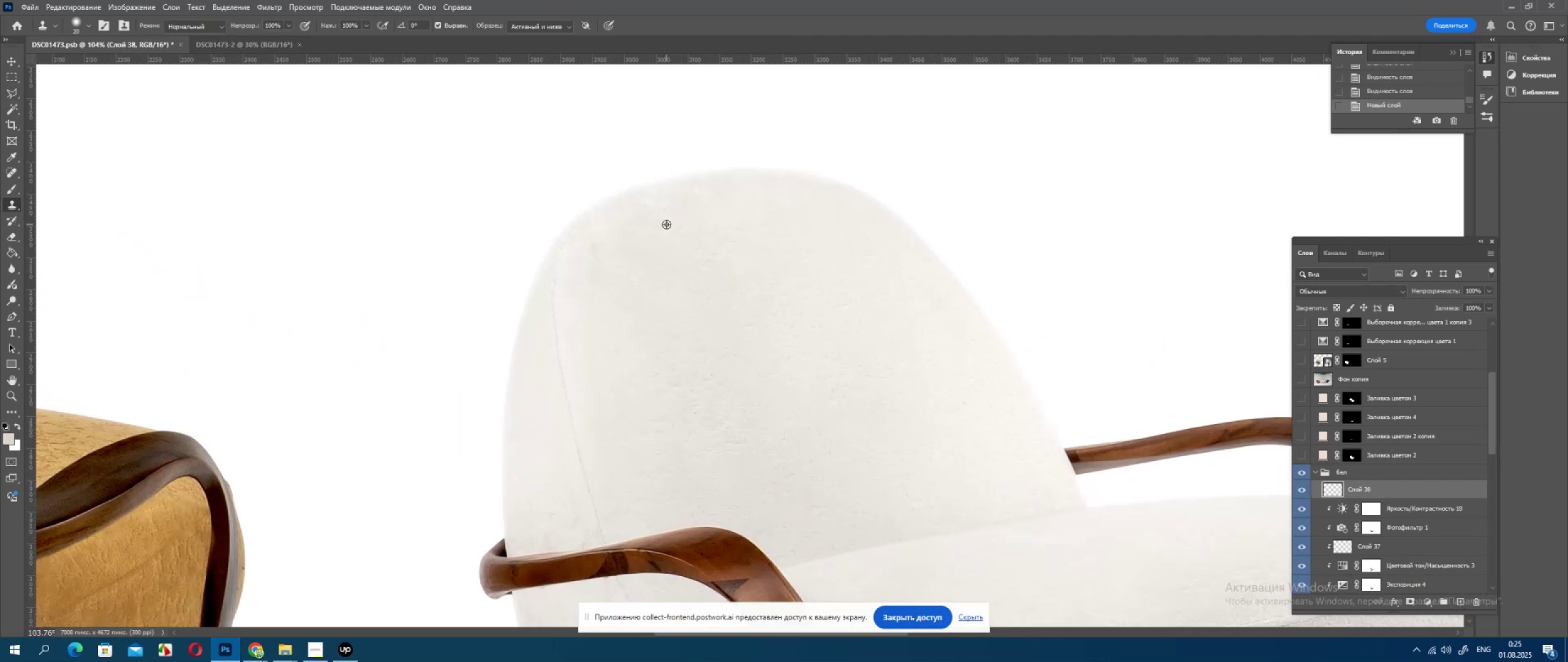 
key(Alt+AltLeft)
 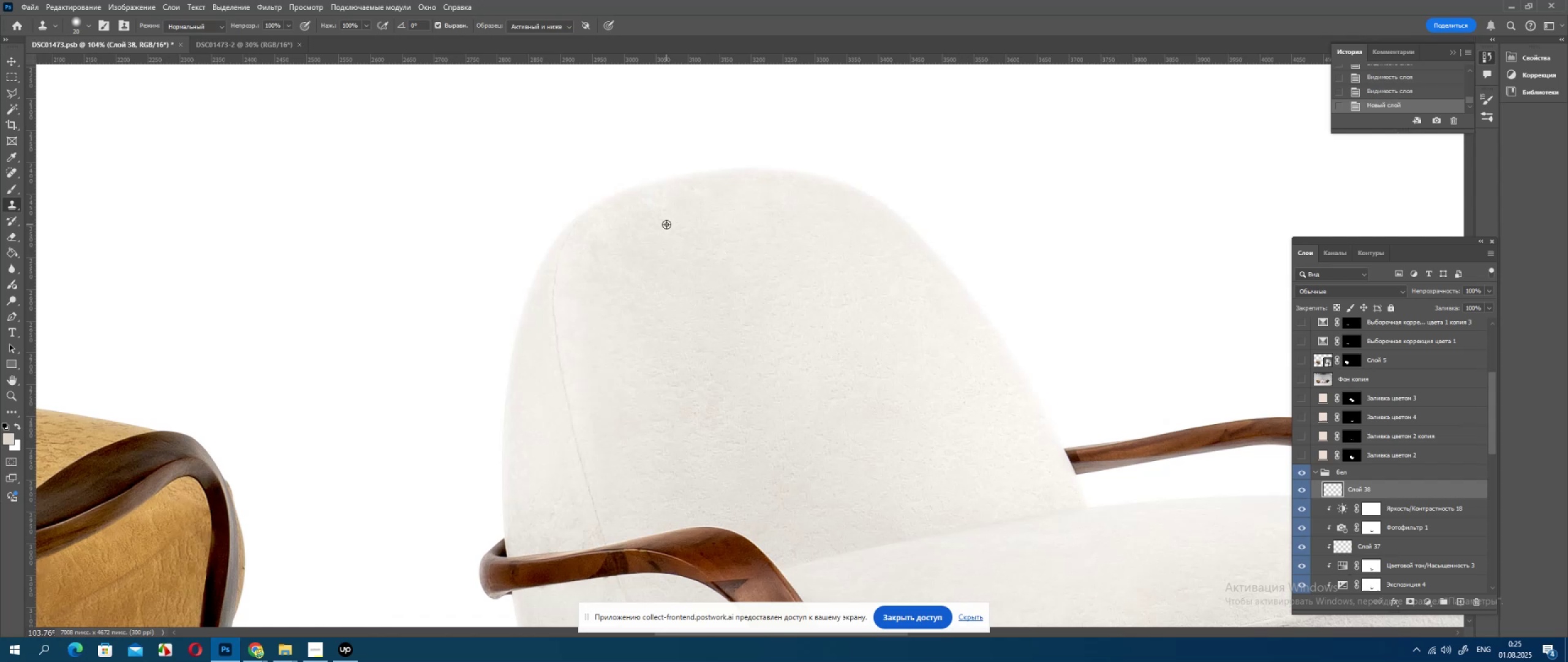 
key(Alt+AltLeft)
 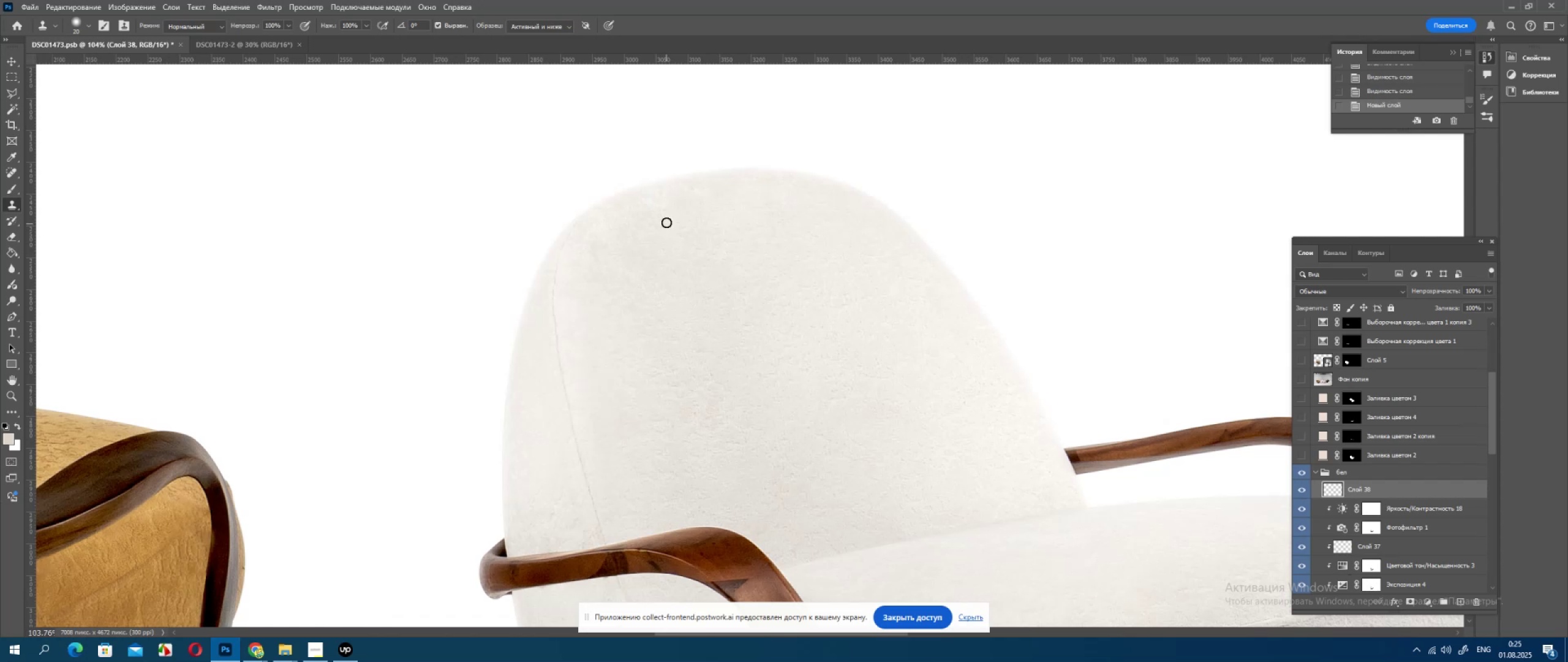 
left_click([666, 224])
 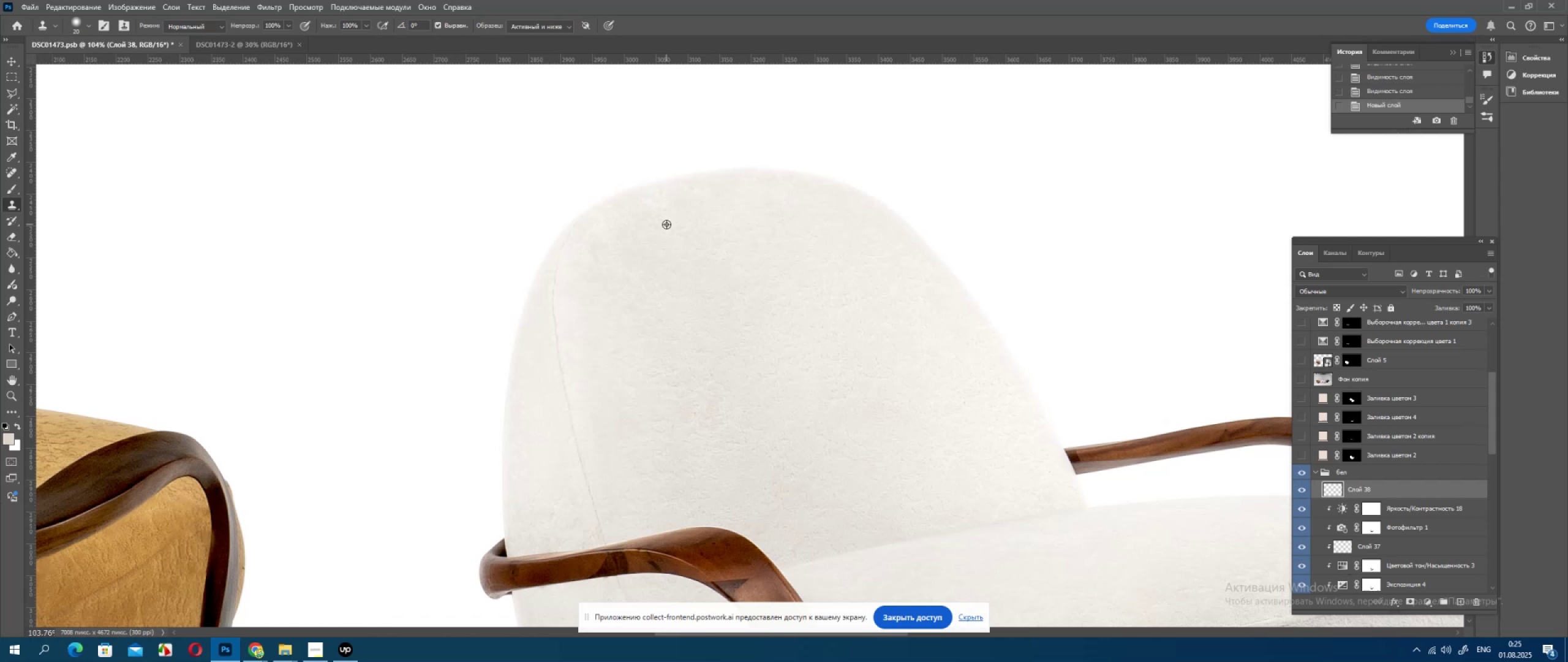 
key(Alt+AltLeft)
 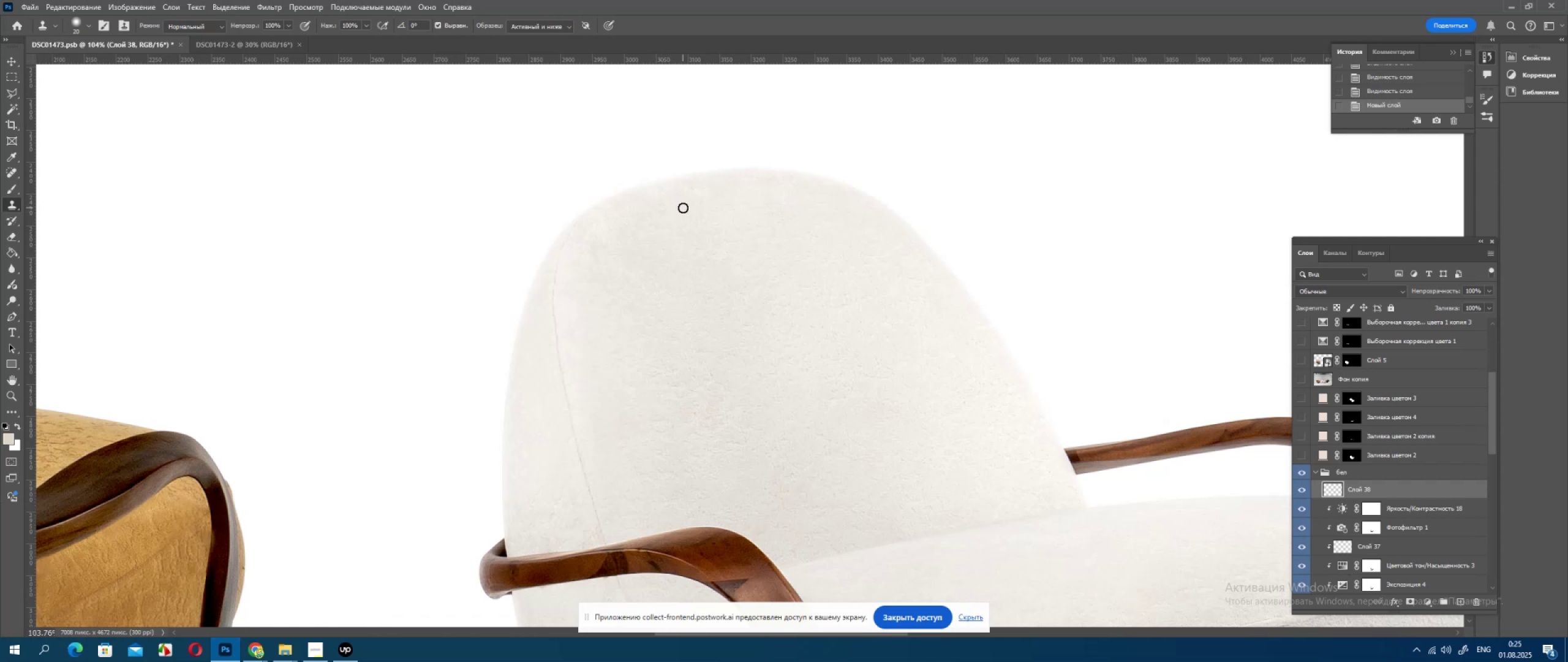 
key(Control+Z)
 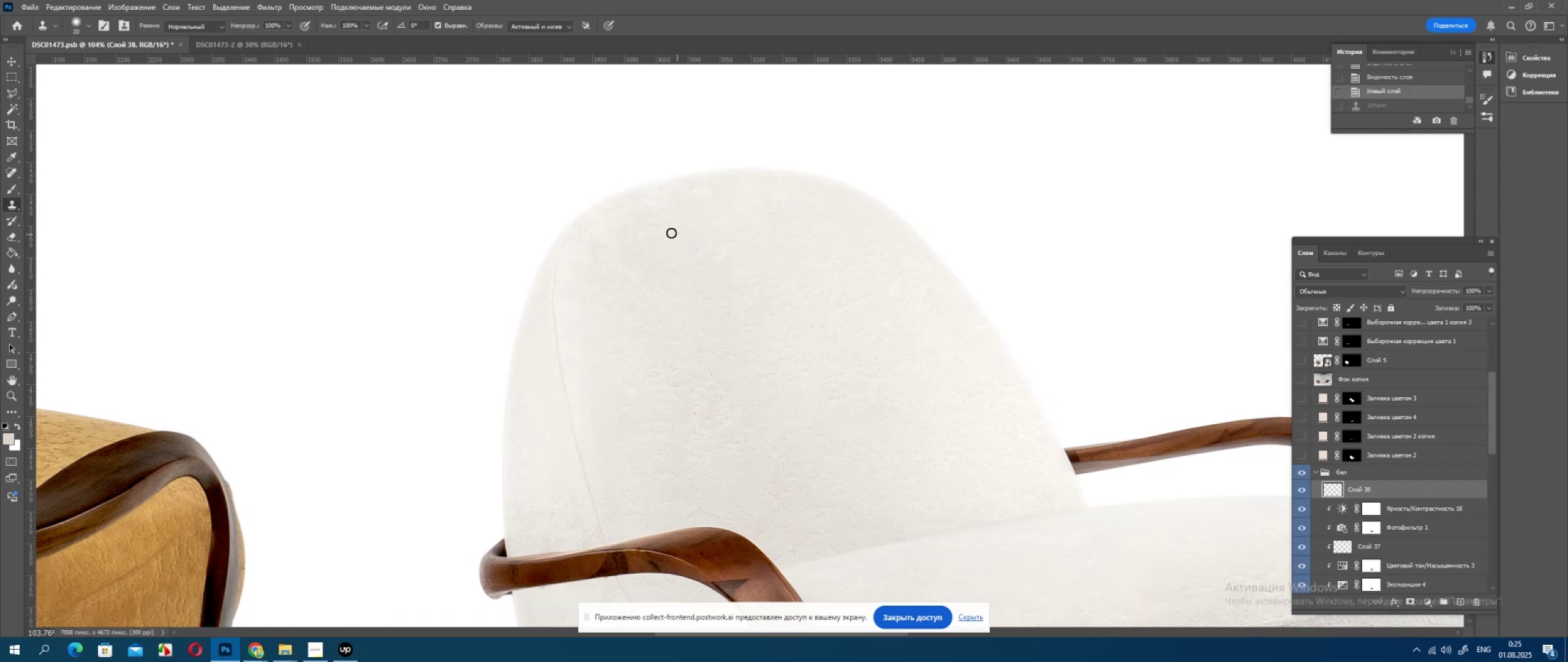 
hold_key(key=AltLeft, duration=1.1)
left_click([648, 222])
 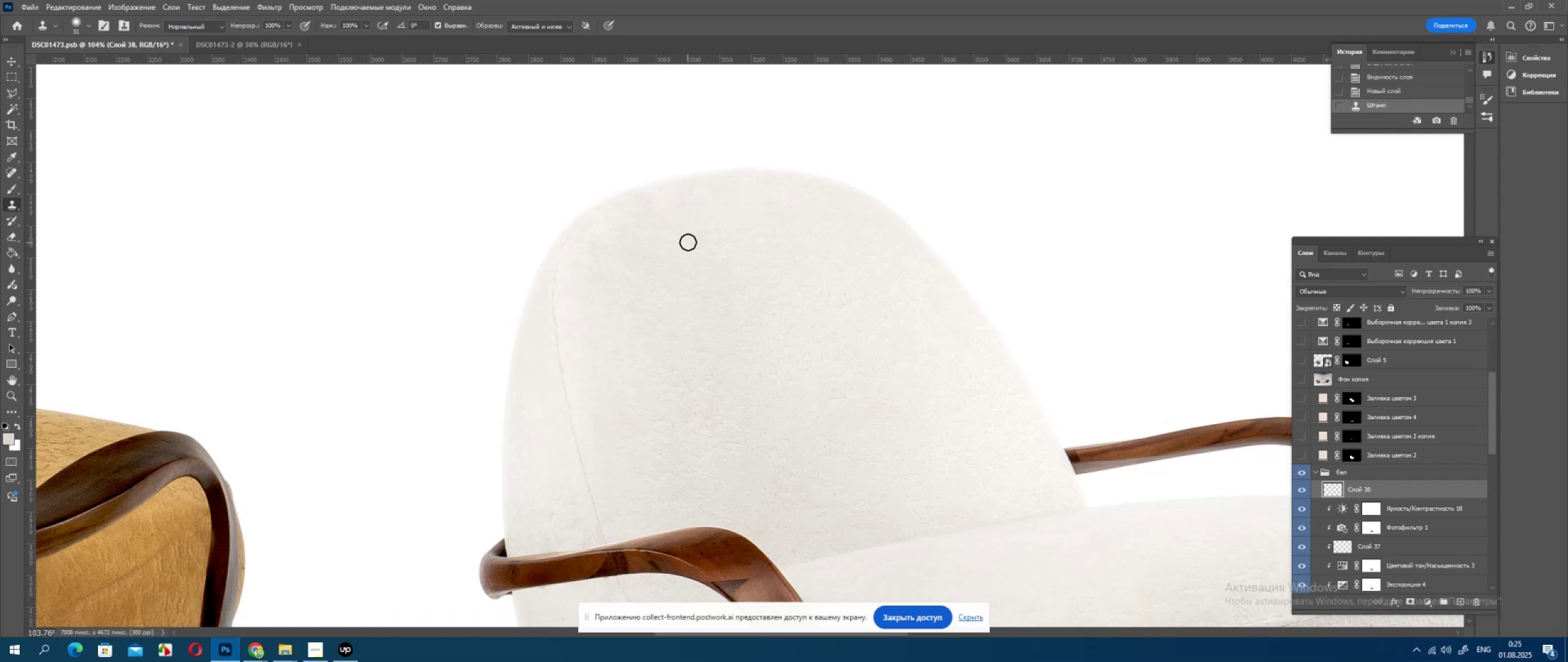 
key(Control+ControlLeft)
 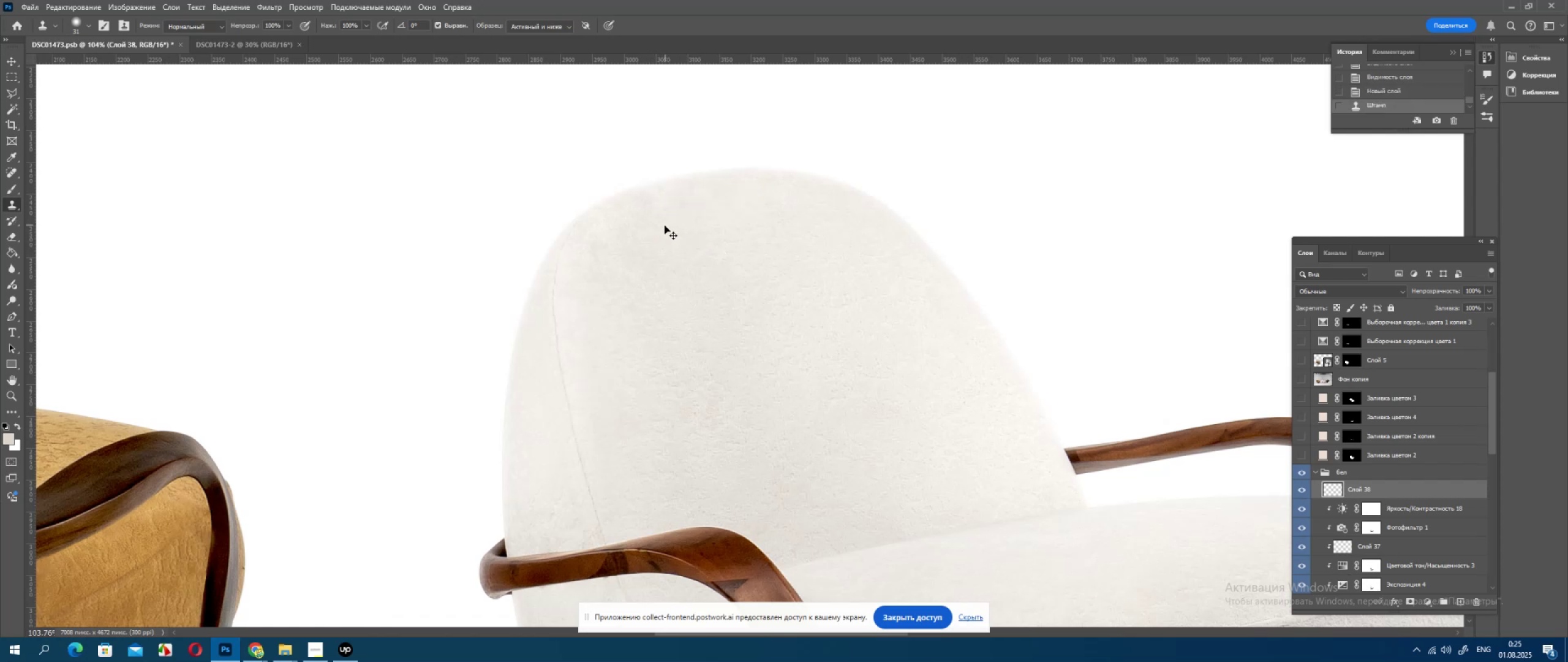 
key(Control+Z)
 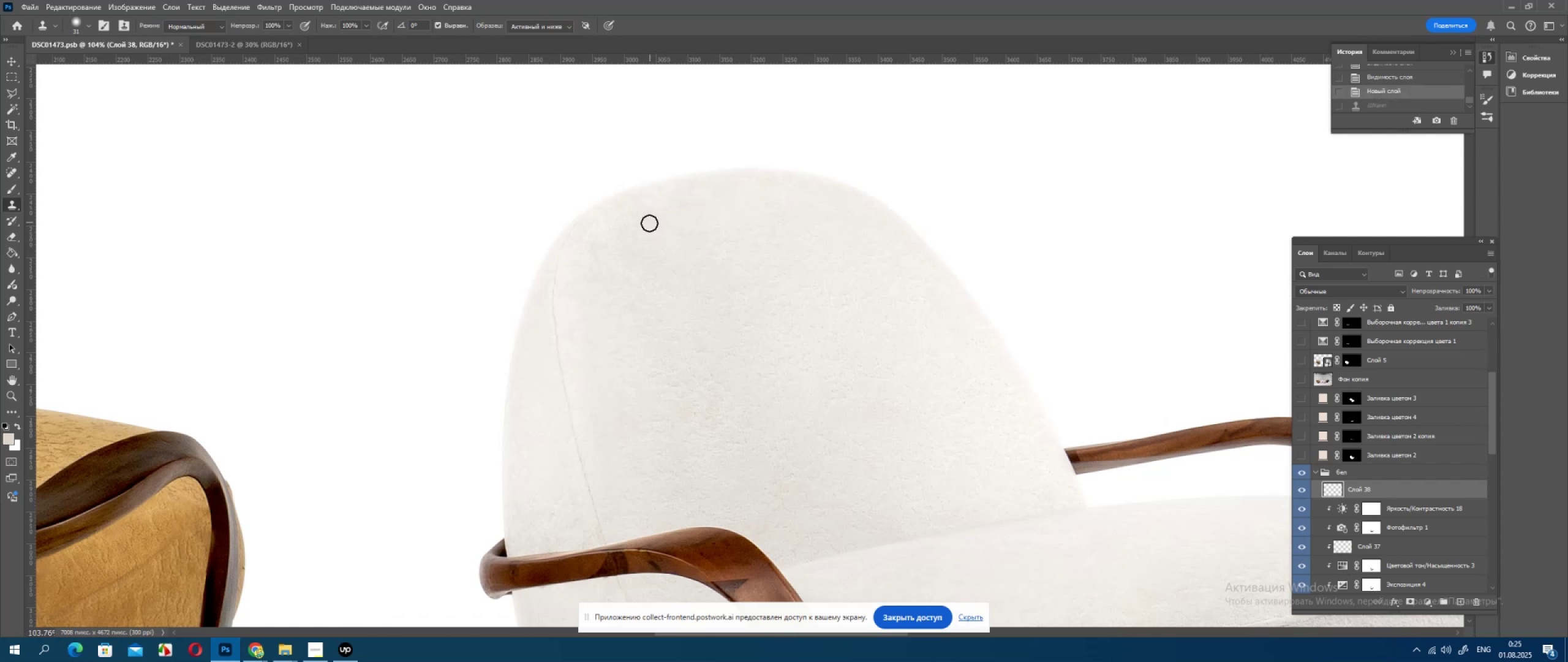 
hold_key(key=AltLeft, duration=0.82)
left_click([635, 228])
 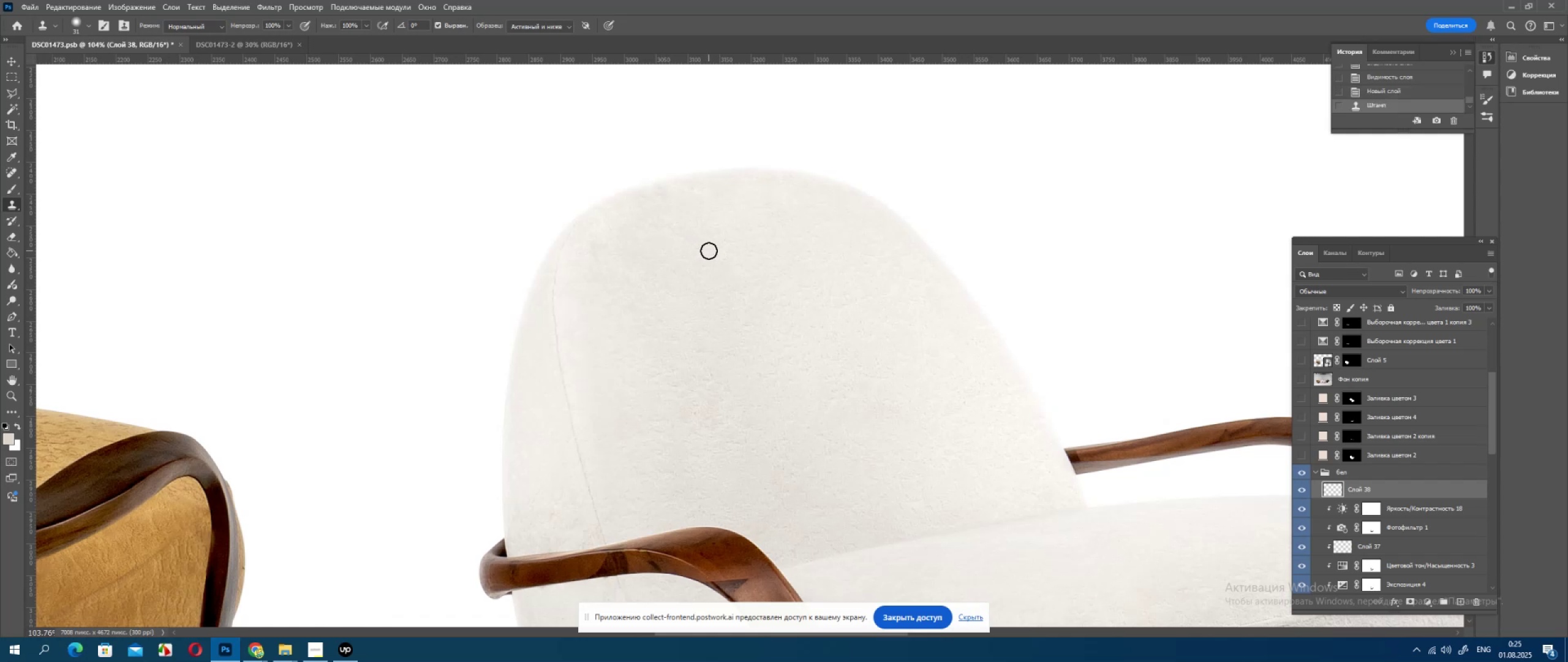 
key(Control+Z)
 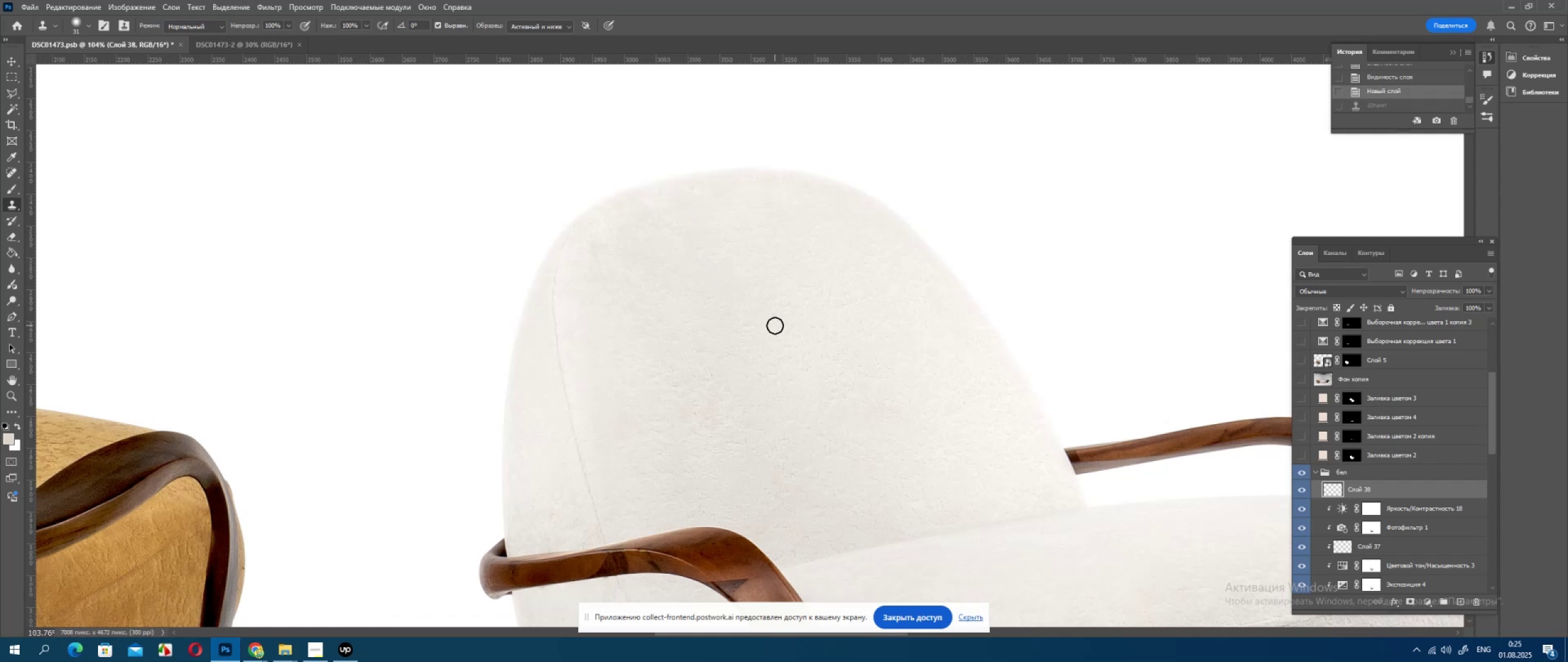 
wait(5.02)
 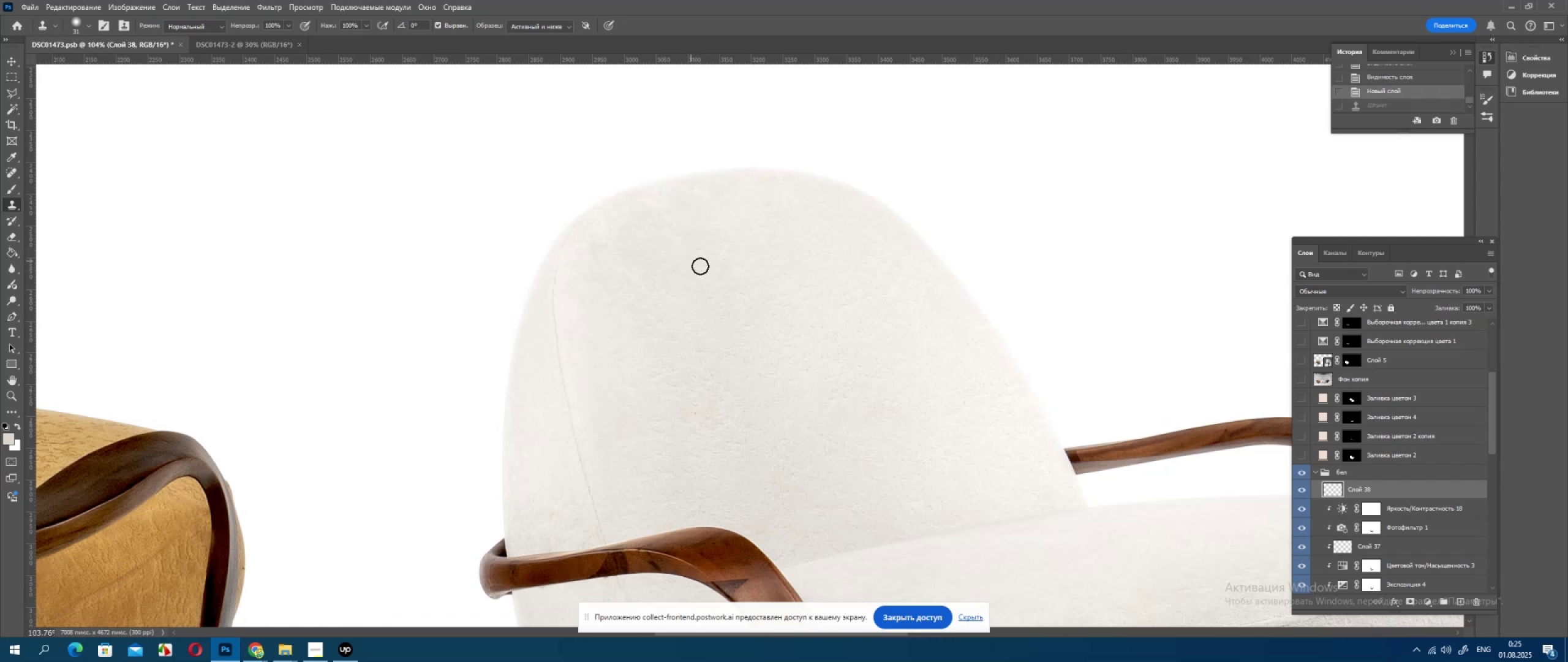 
scroll: coordinate [876, 495], scroll_direction: down, amount: 12.0
 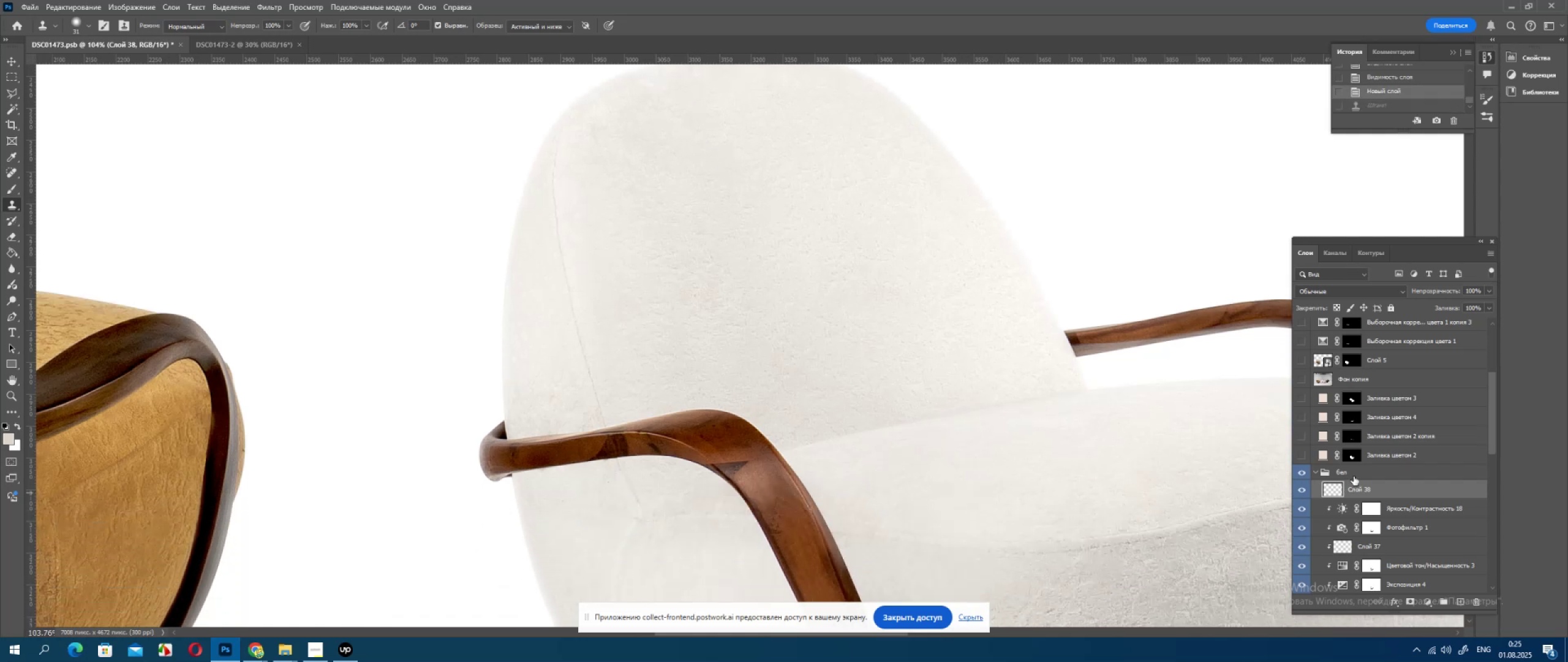 
hold_key(key=AltLeft, duration=0.81)
scroll: coordinate [1073, 408], scroll_direction: down, amount: 15.0
 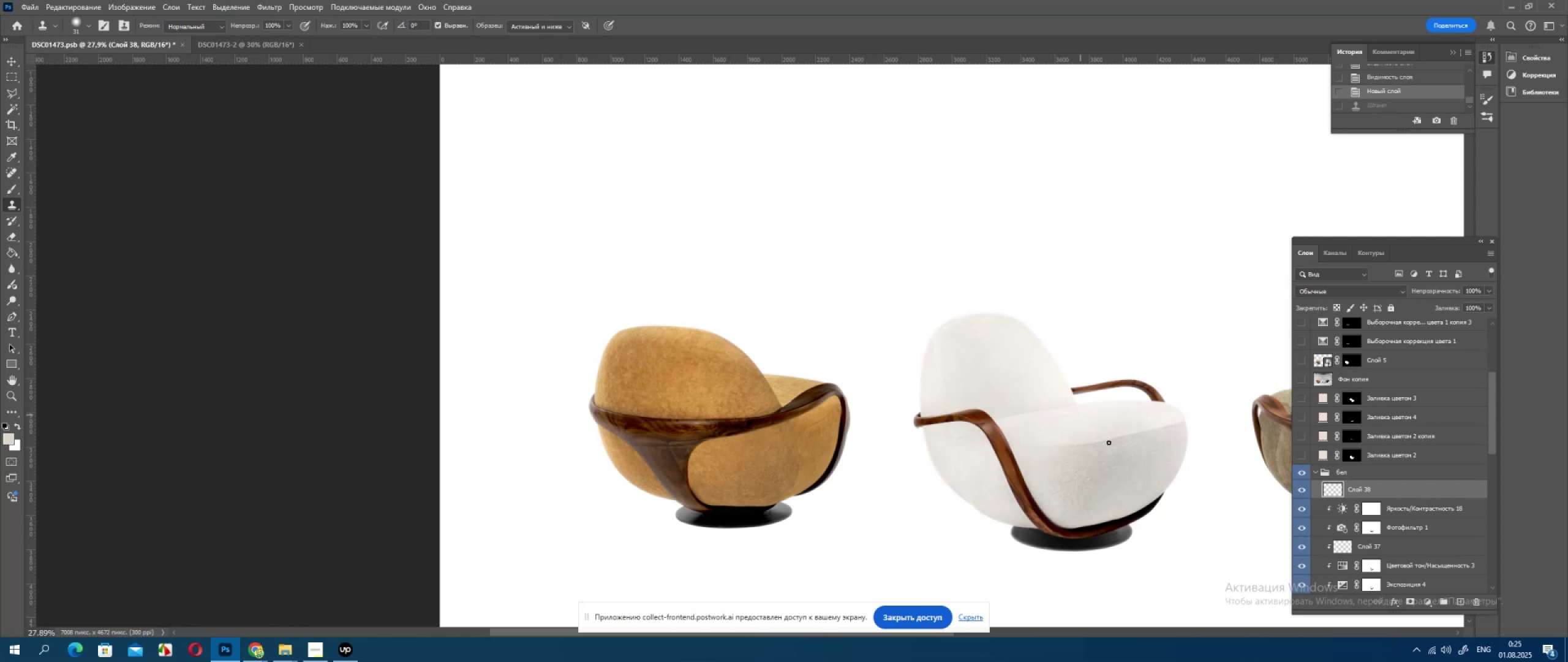 
hold_key(key=AltLeft, duration=0.35)
scroll: coordinate [1180, 486], scroll_direction: down, amount: 5.0
 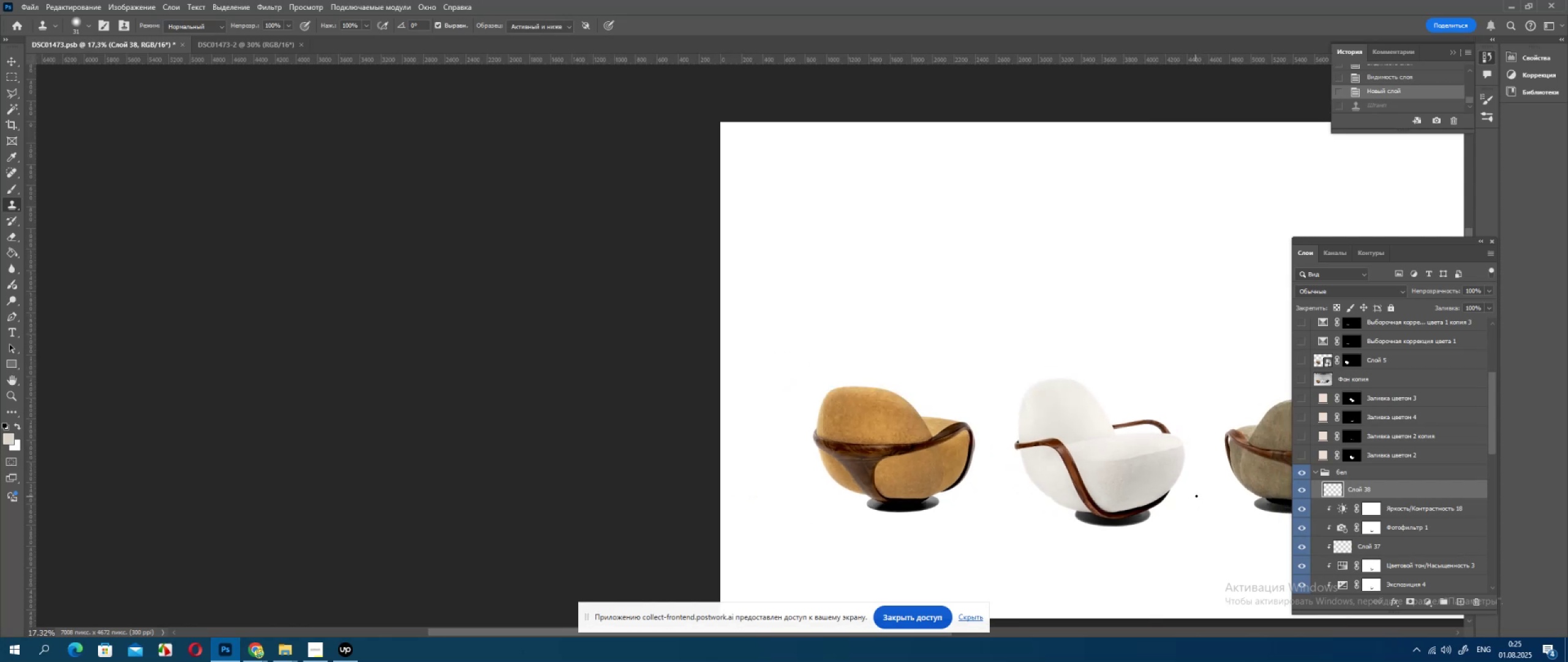 
hold_key(key=Space, duration=0.58)
 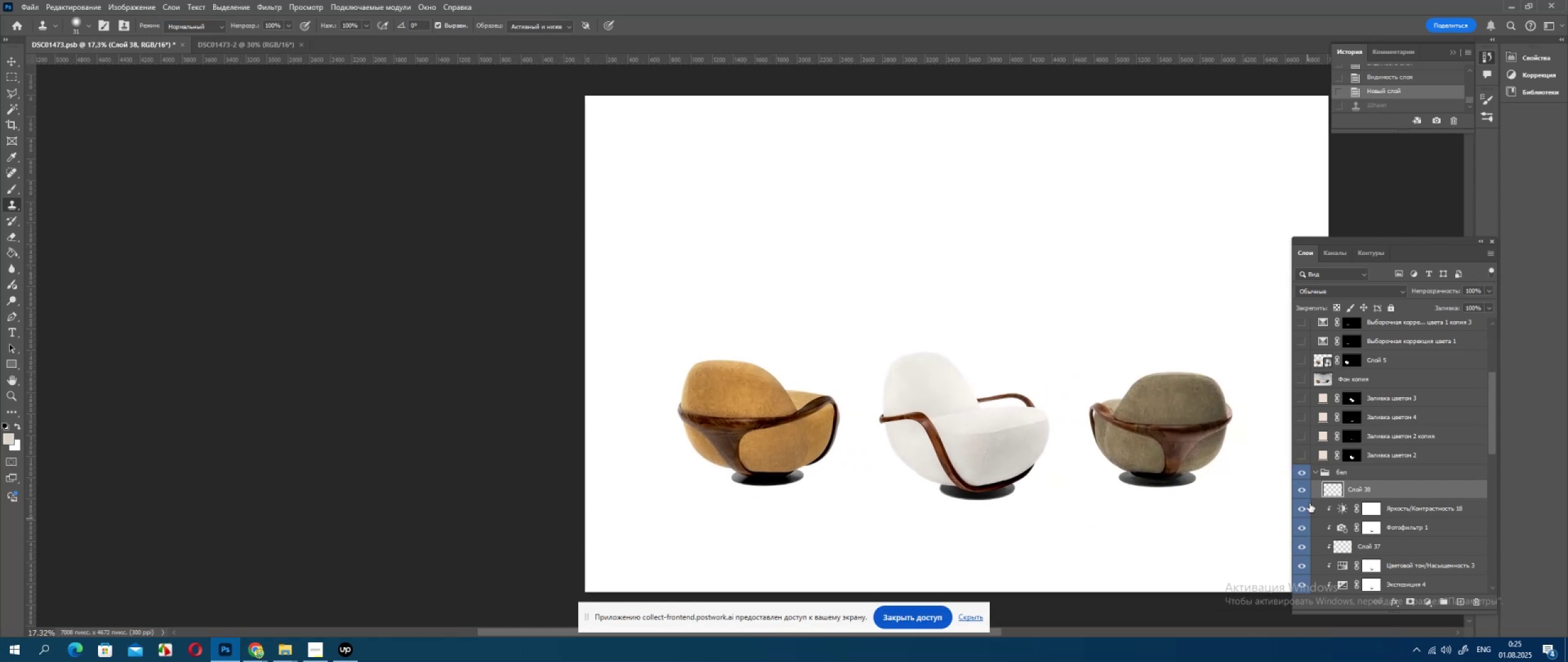 
left_click([1301, 489])
 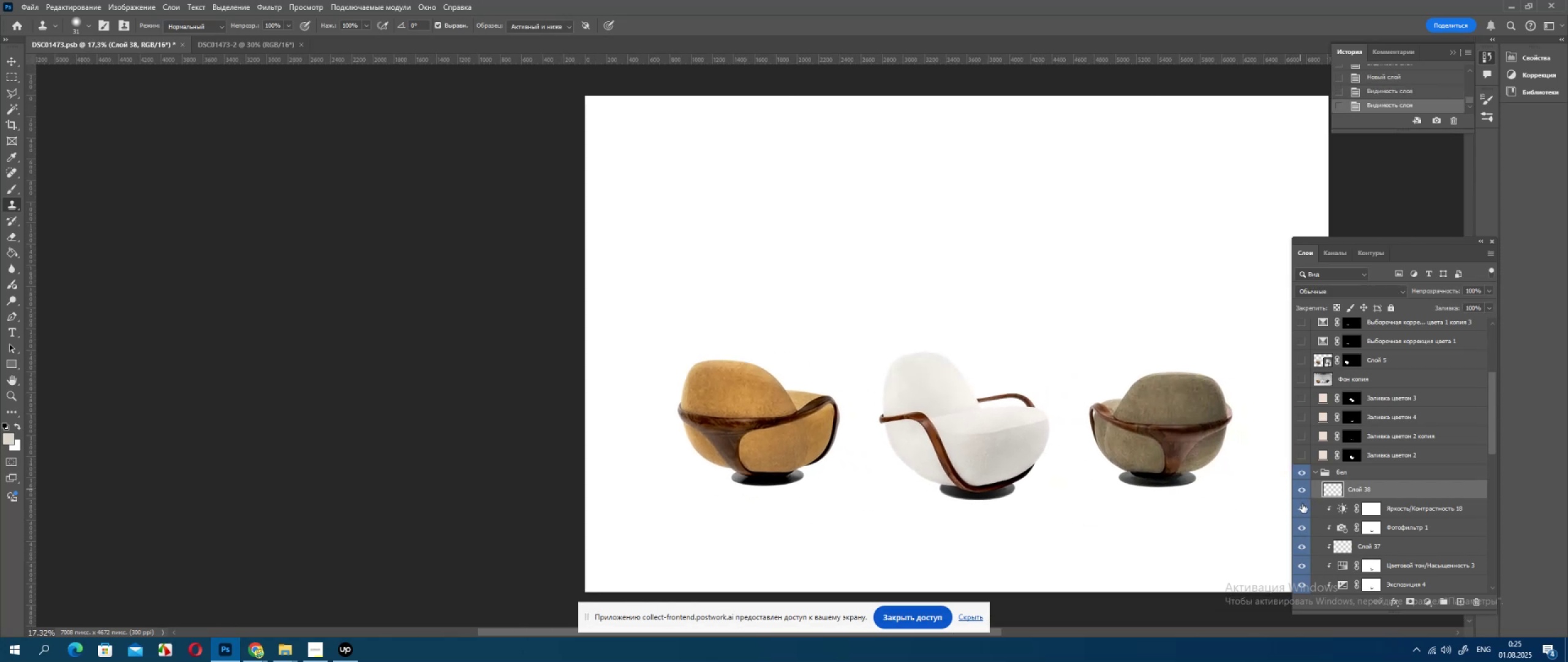 
triple_click([1302, 506])
 